 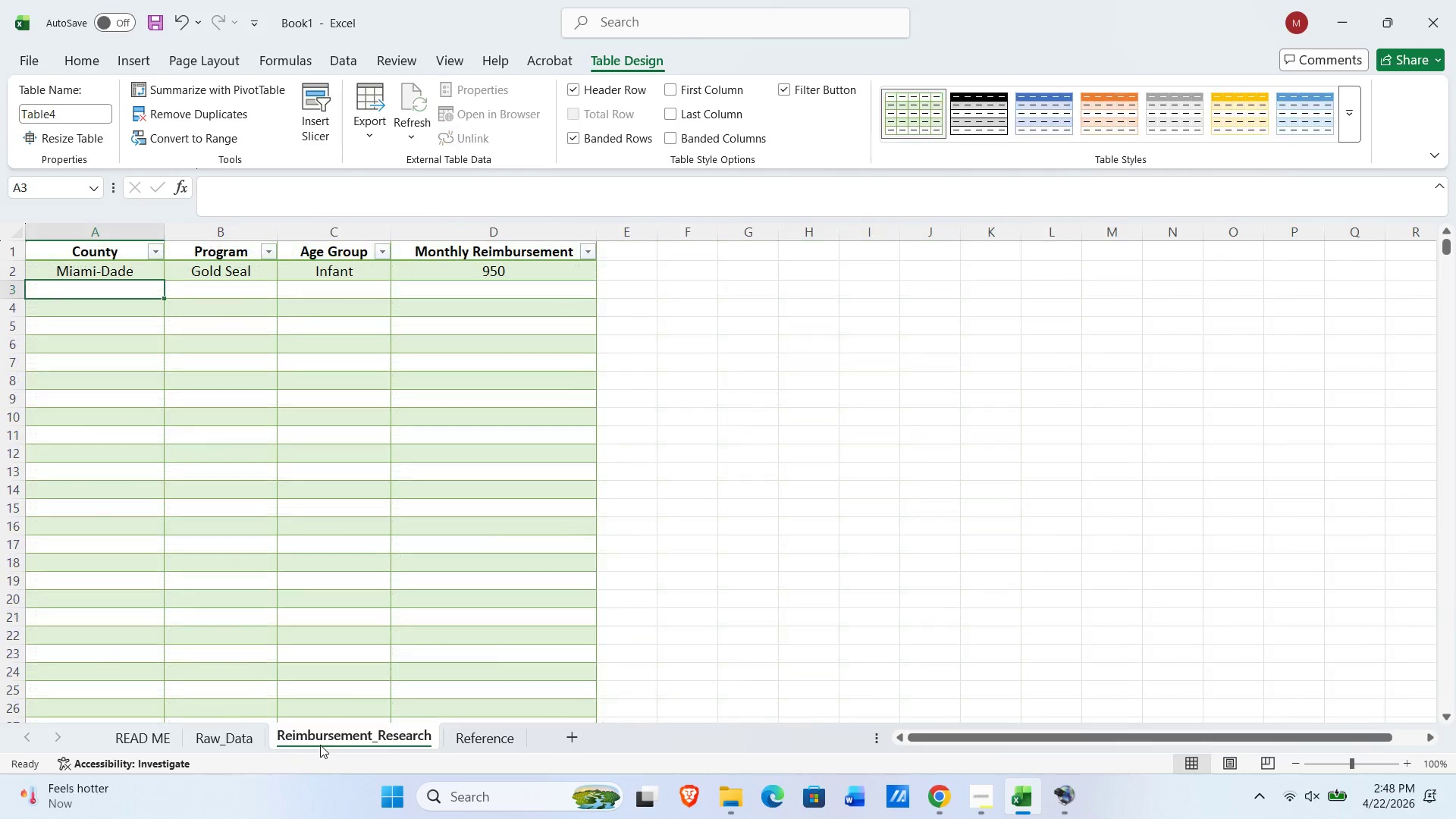 
type(Mia)
key(Tab)
 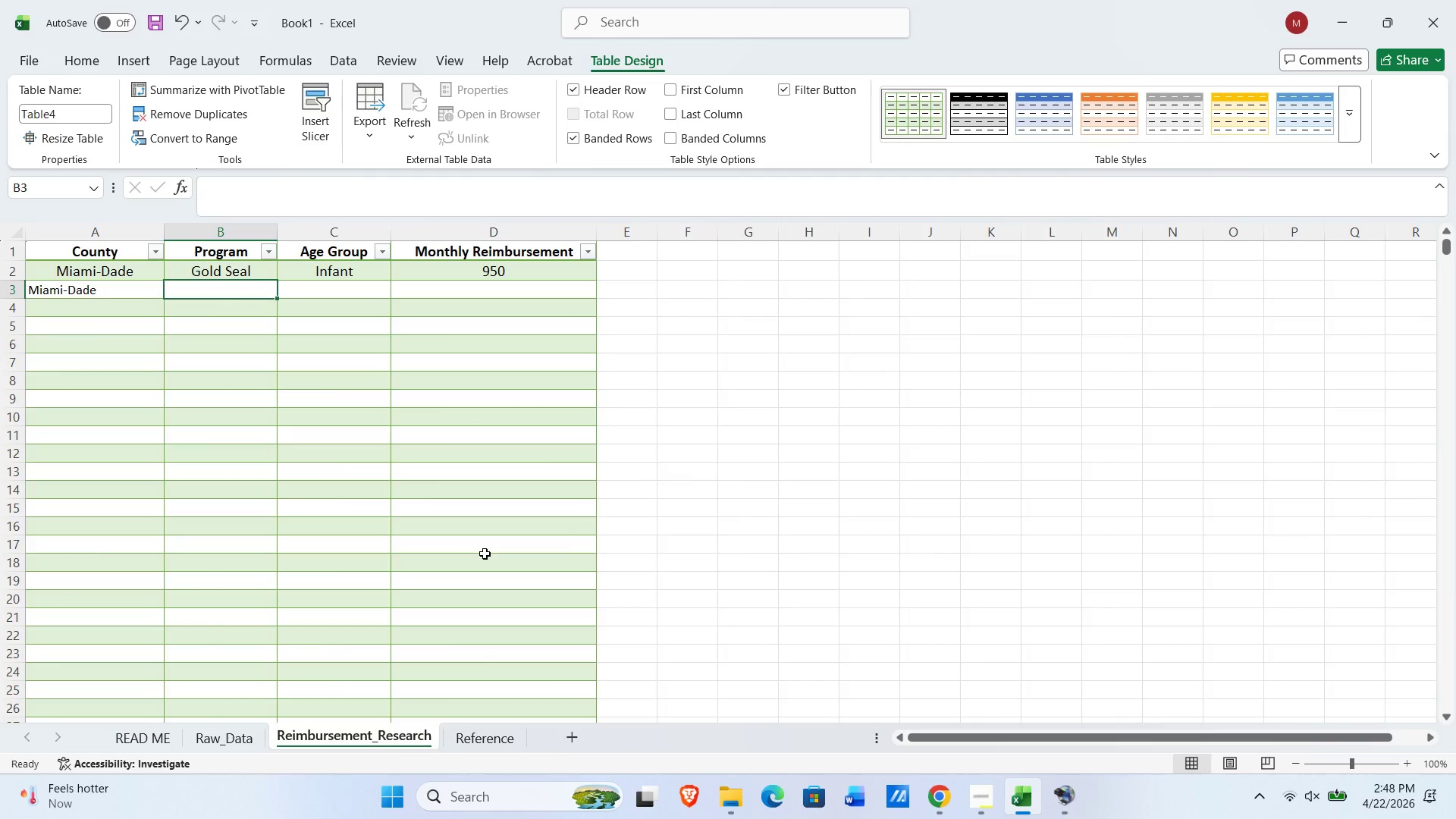 
key(ArrowLeft)
 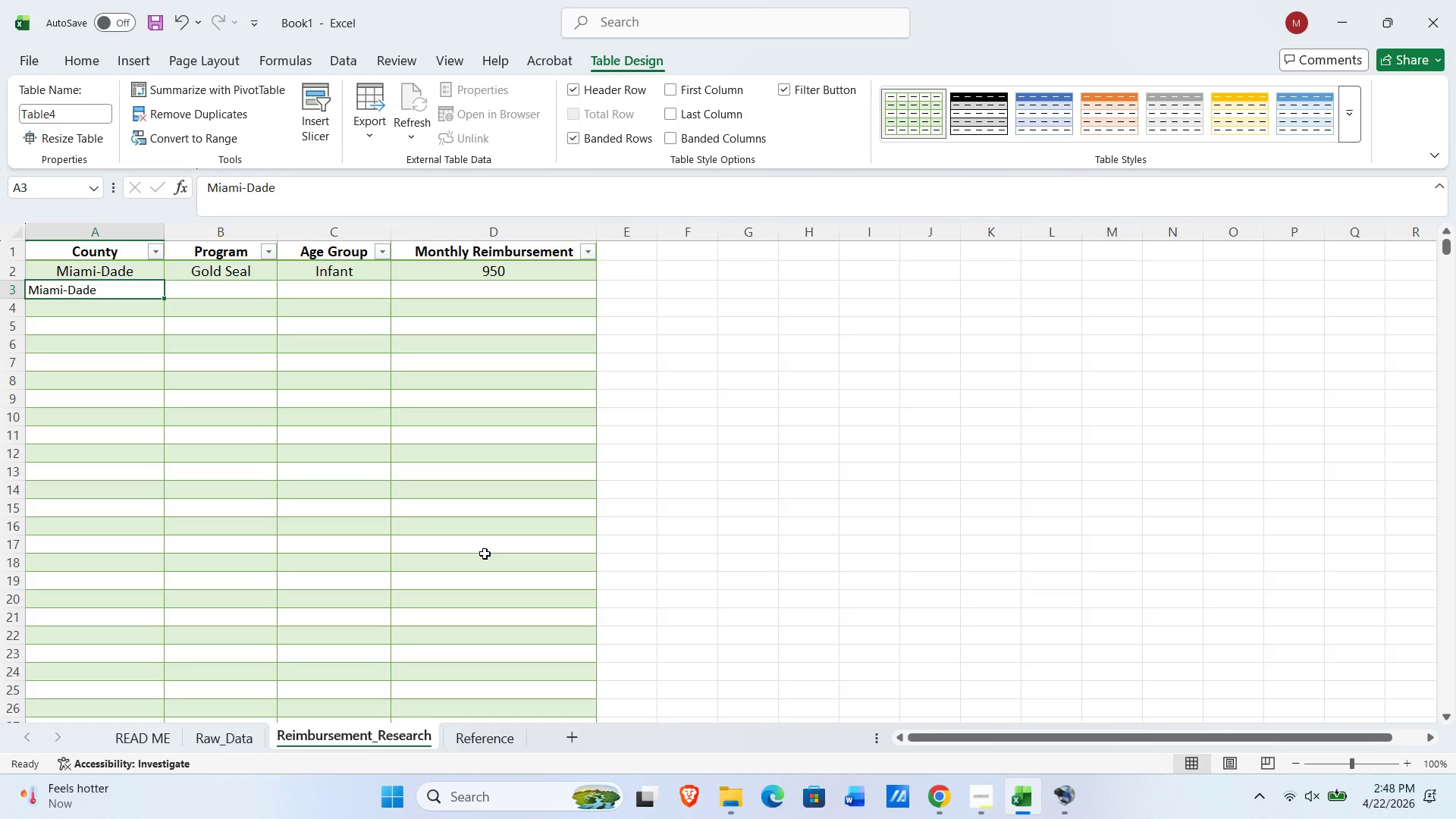 
key(ArrowUp)
 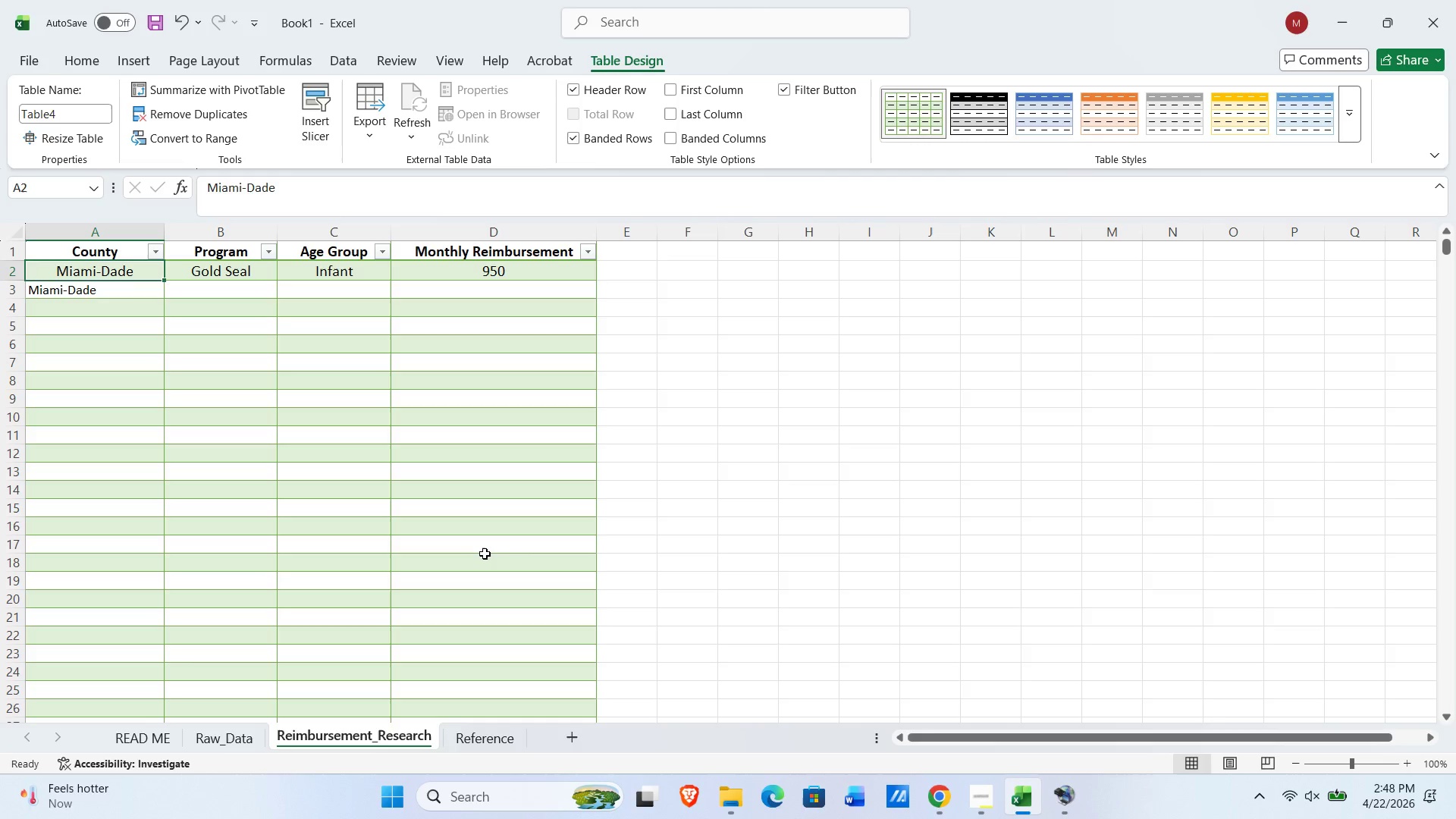 
key(Shift+ArrowRight)
 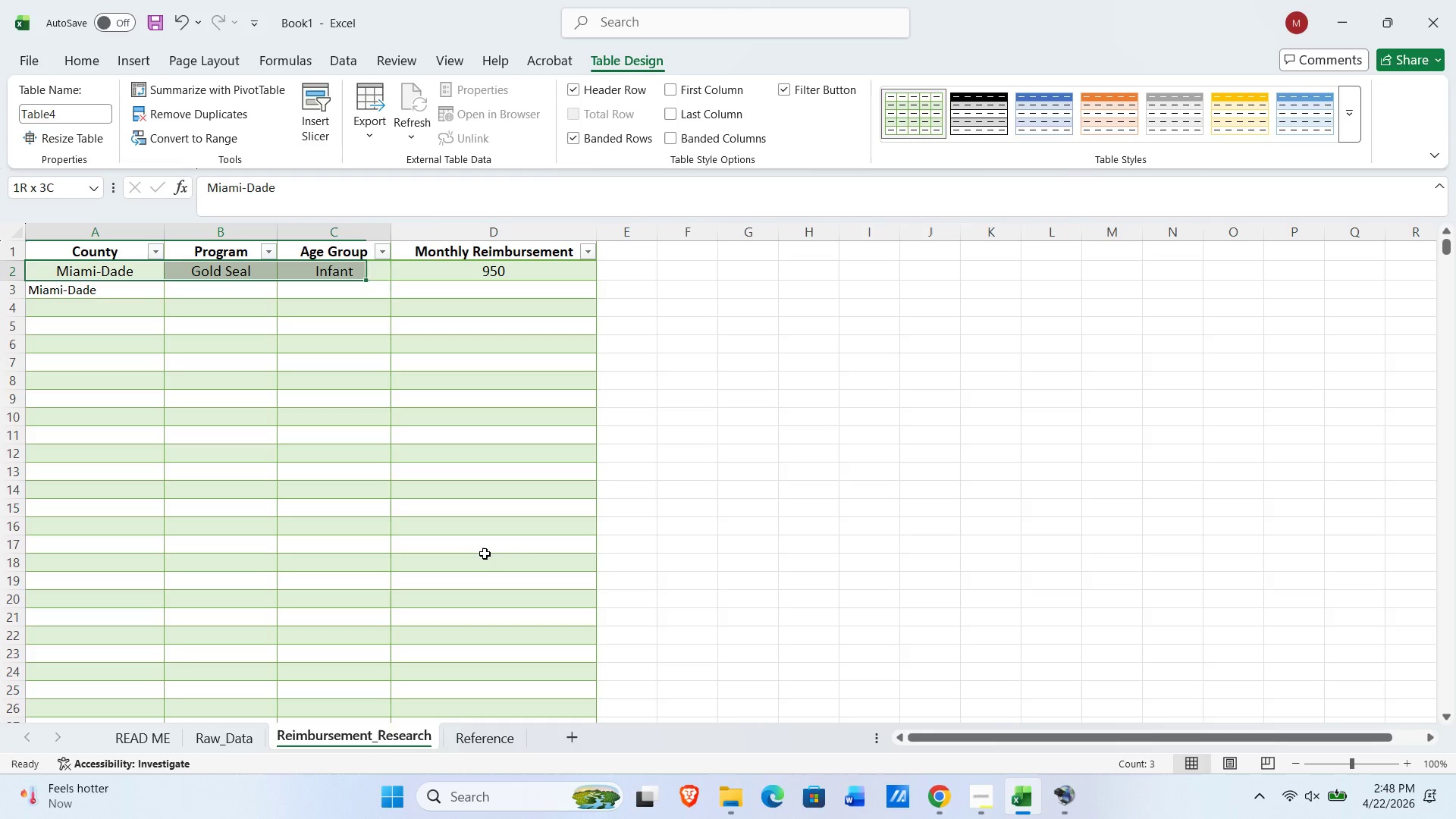 
key(Shift+ArrowRight)
 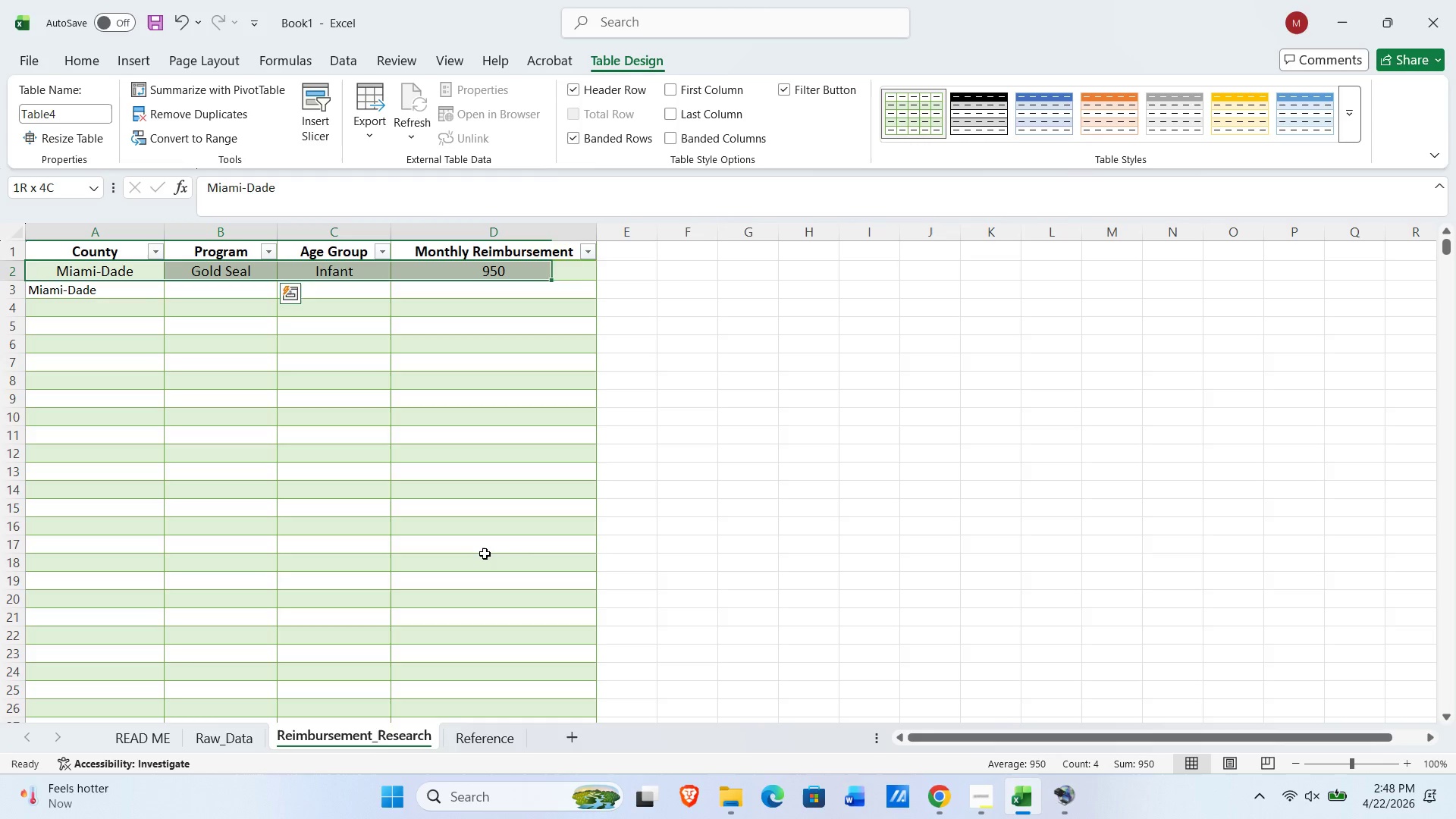 
key(Shift+ArrowRight)
 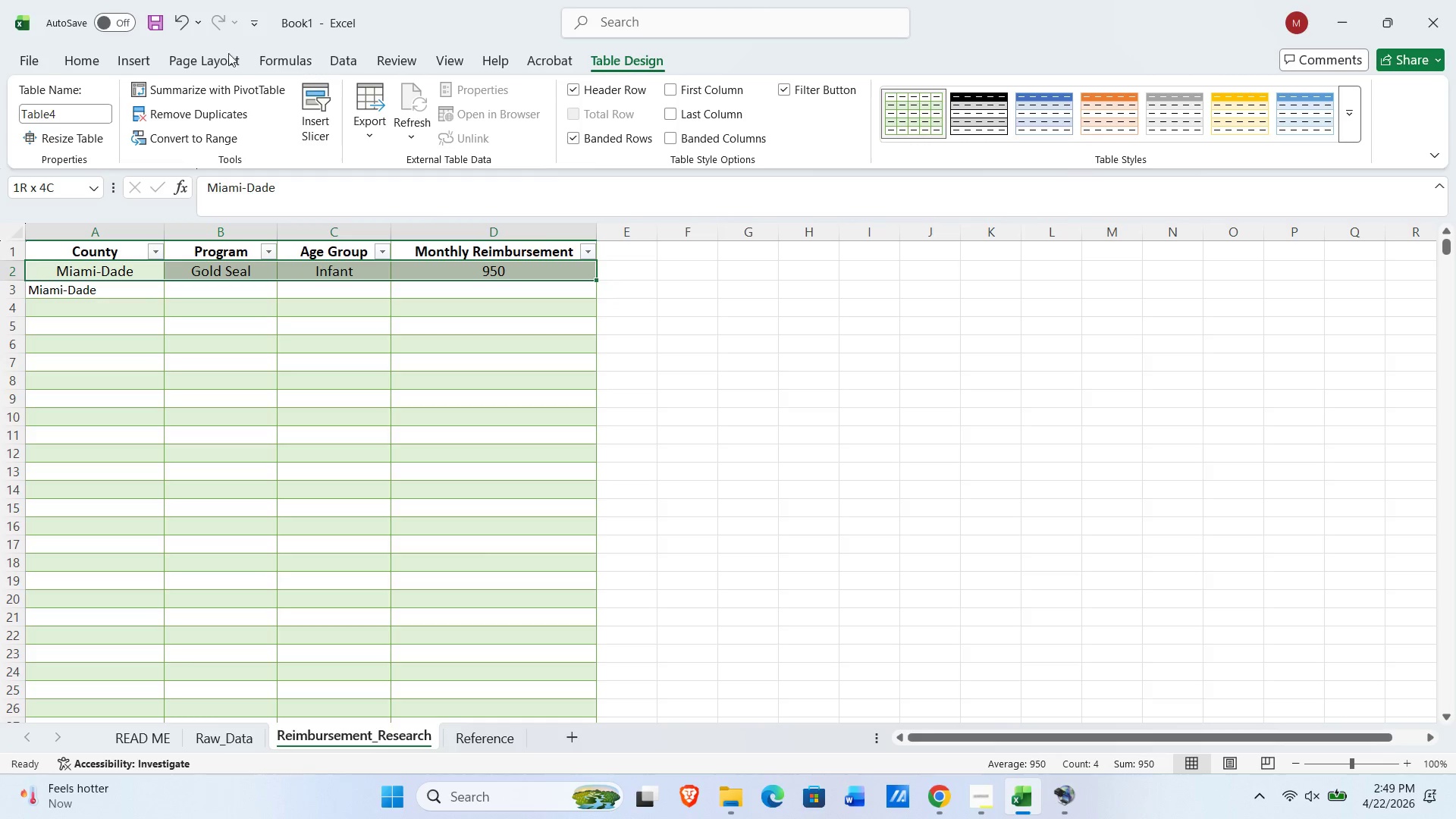 
left_click([84, 62])
 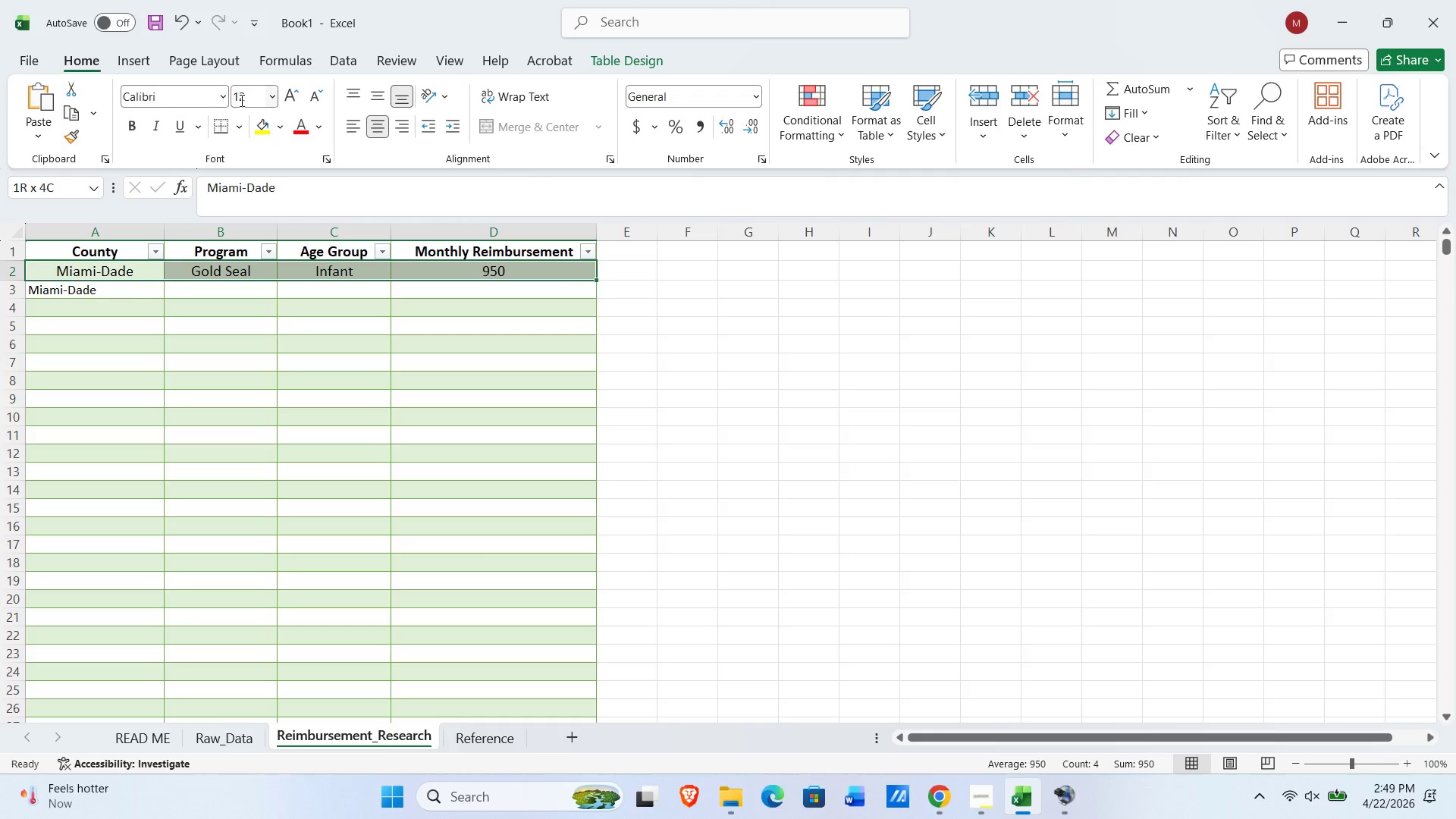 
left_click([243, 100])
 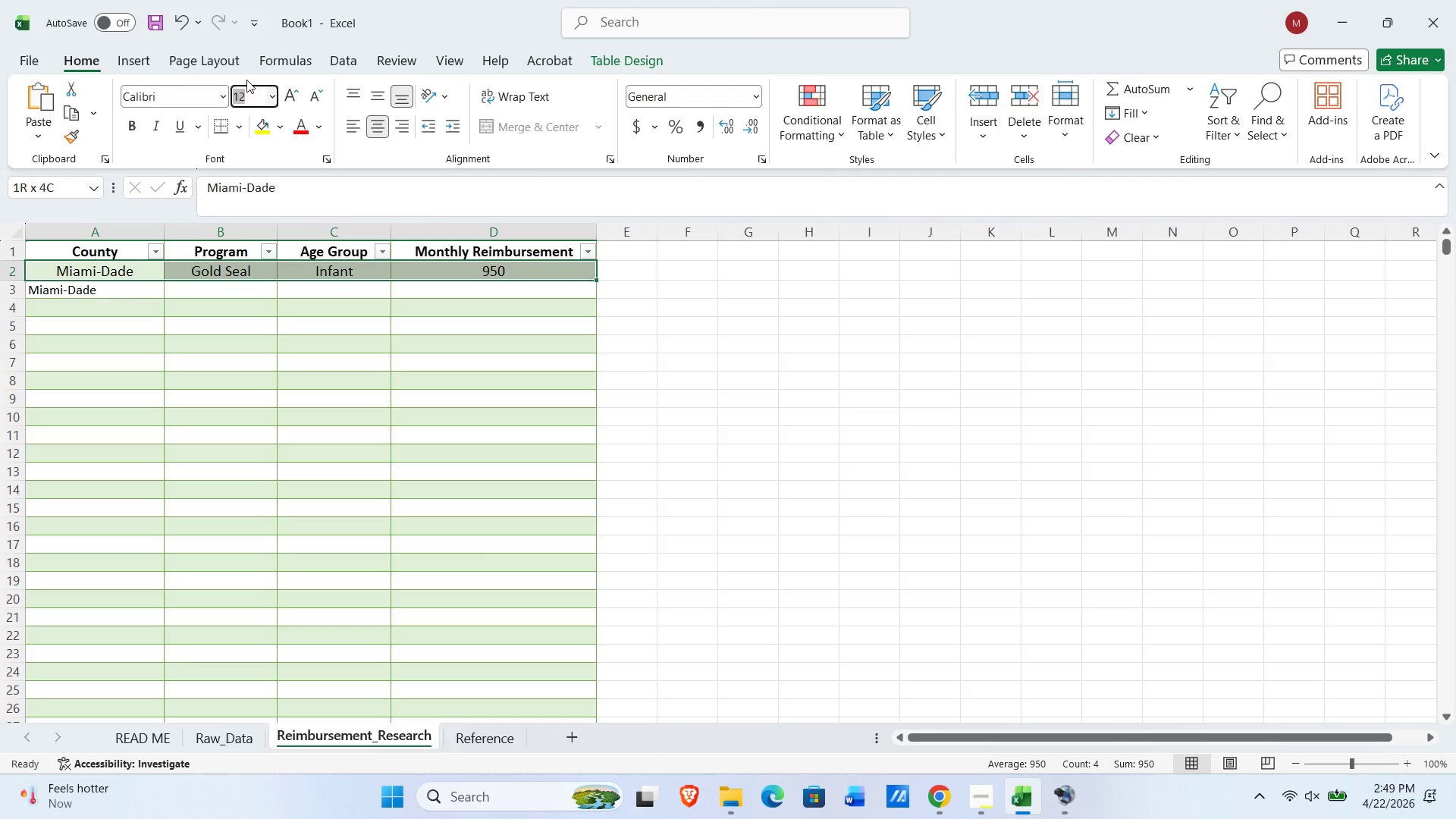 
key(Numpad1)
 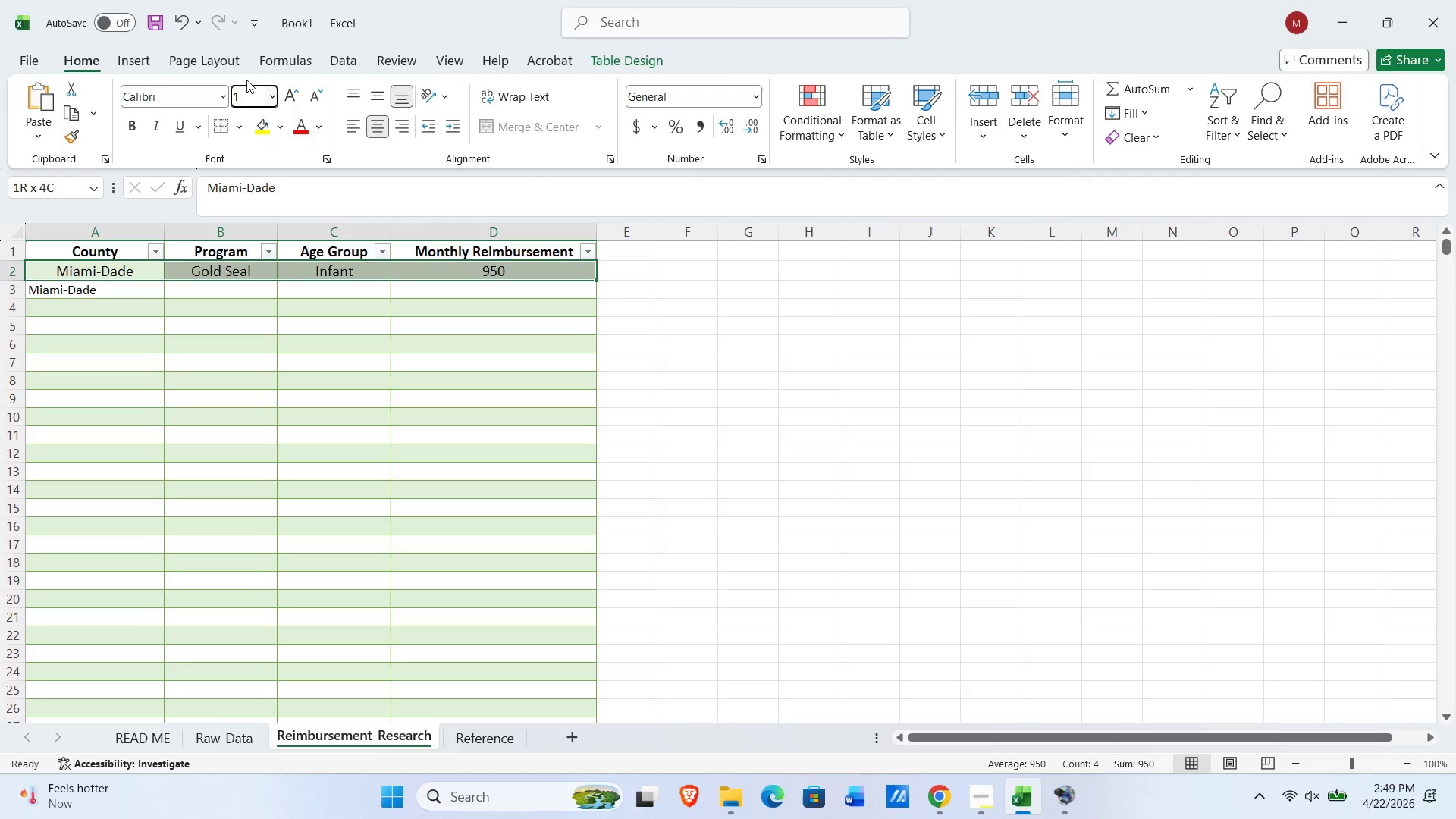 
key(Numpad1)
 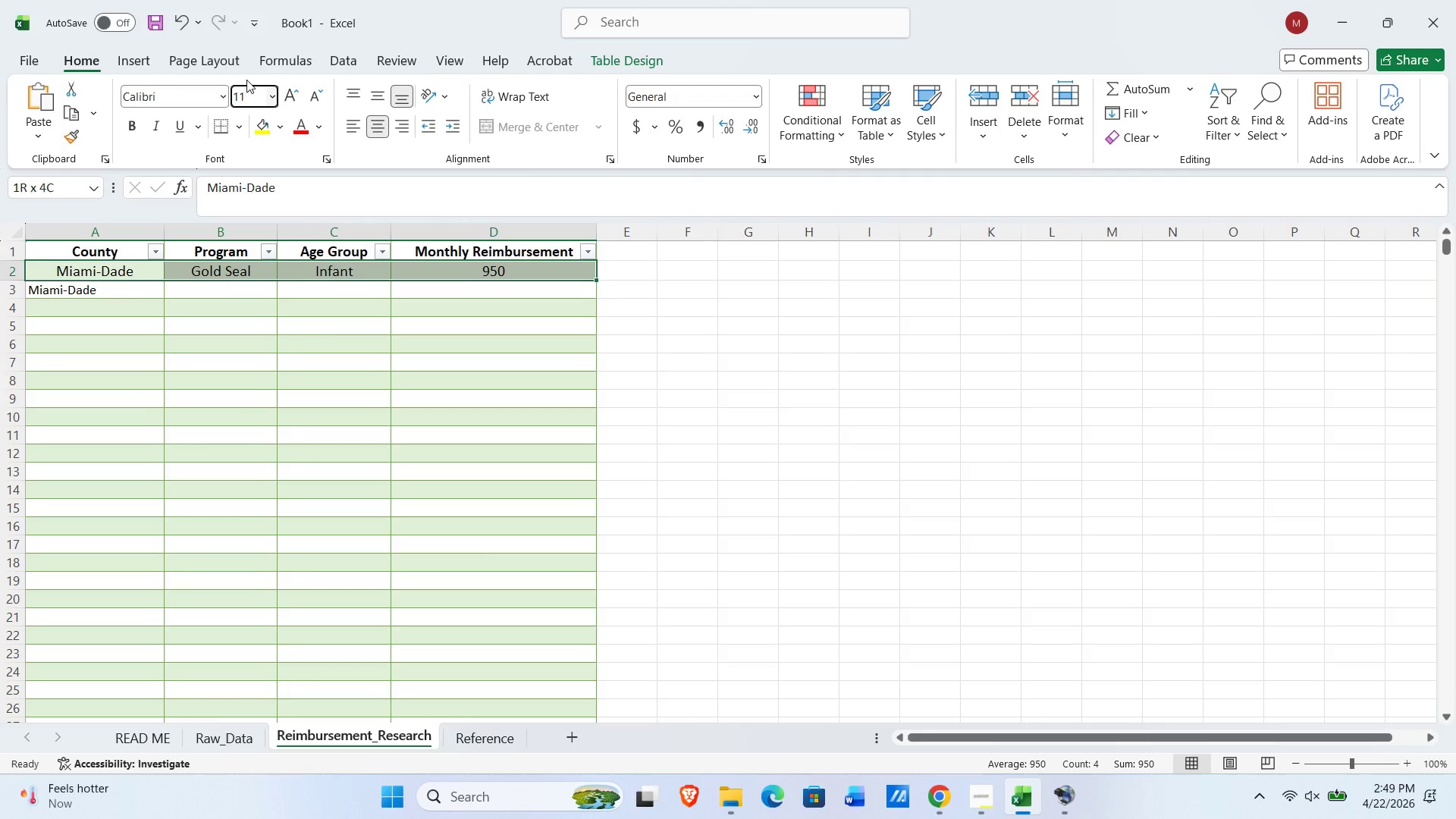 
key(NumpadEnter)
 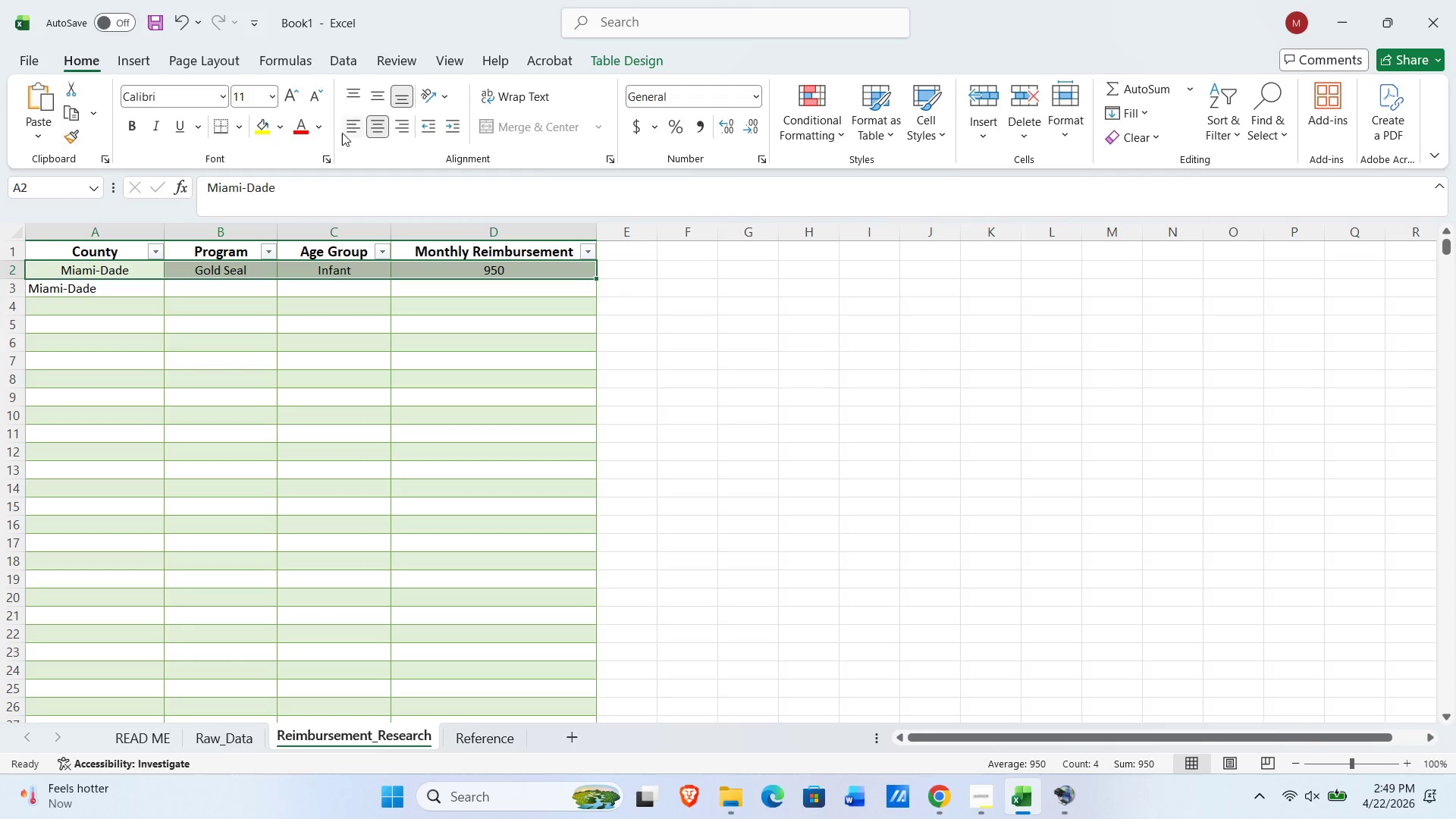 
left_click([355, 130])
 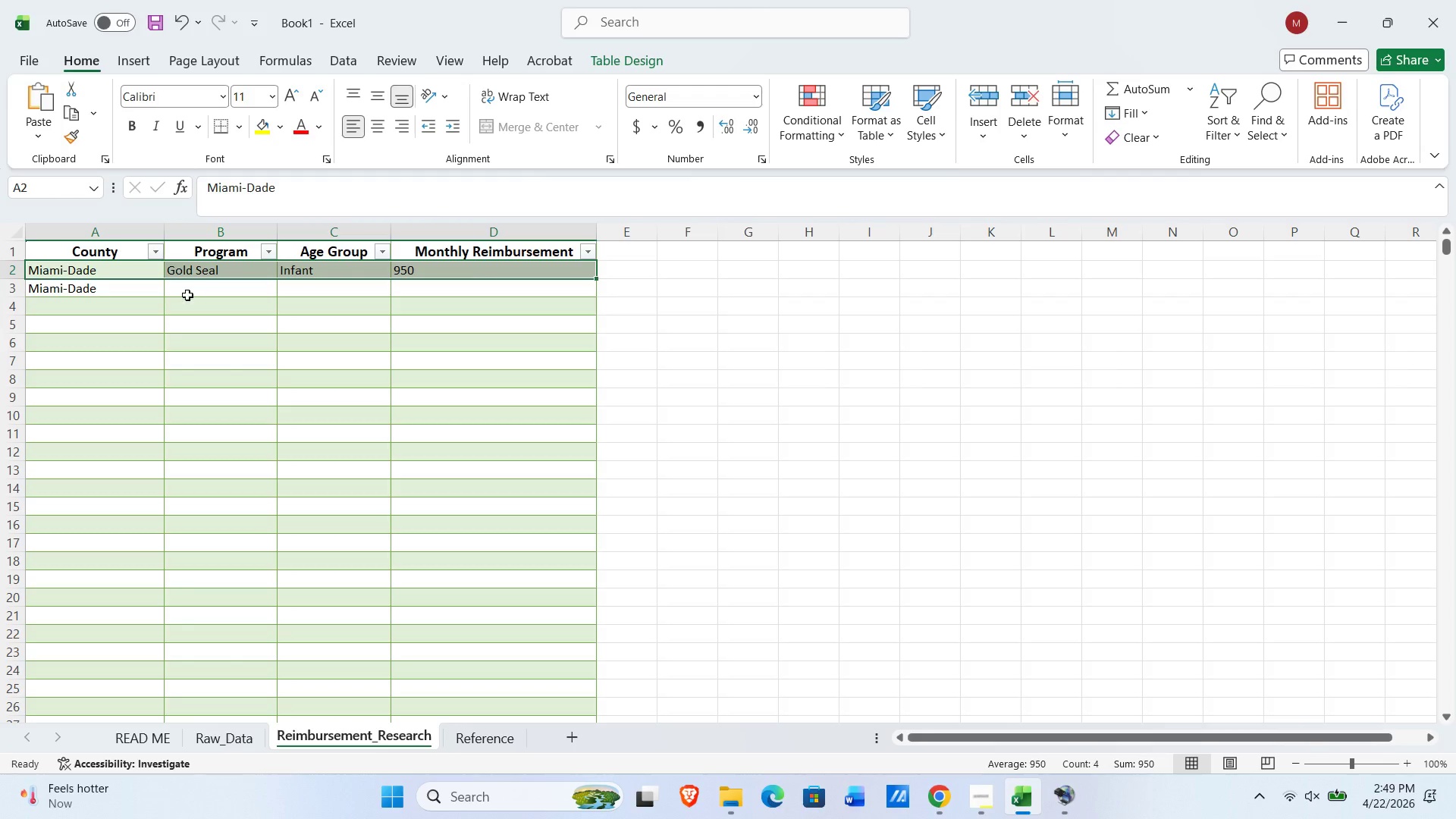 
left_click([190, 292])
 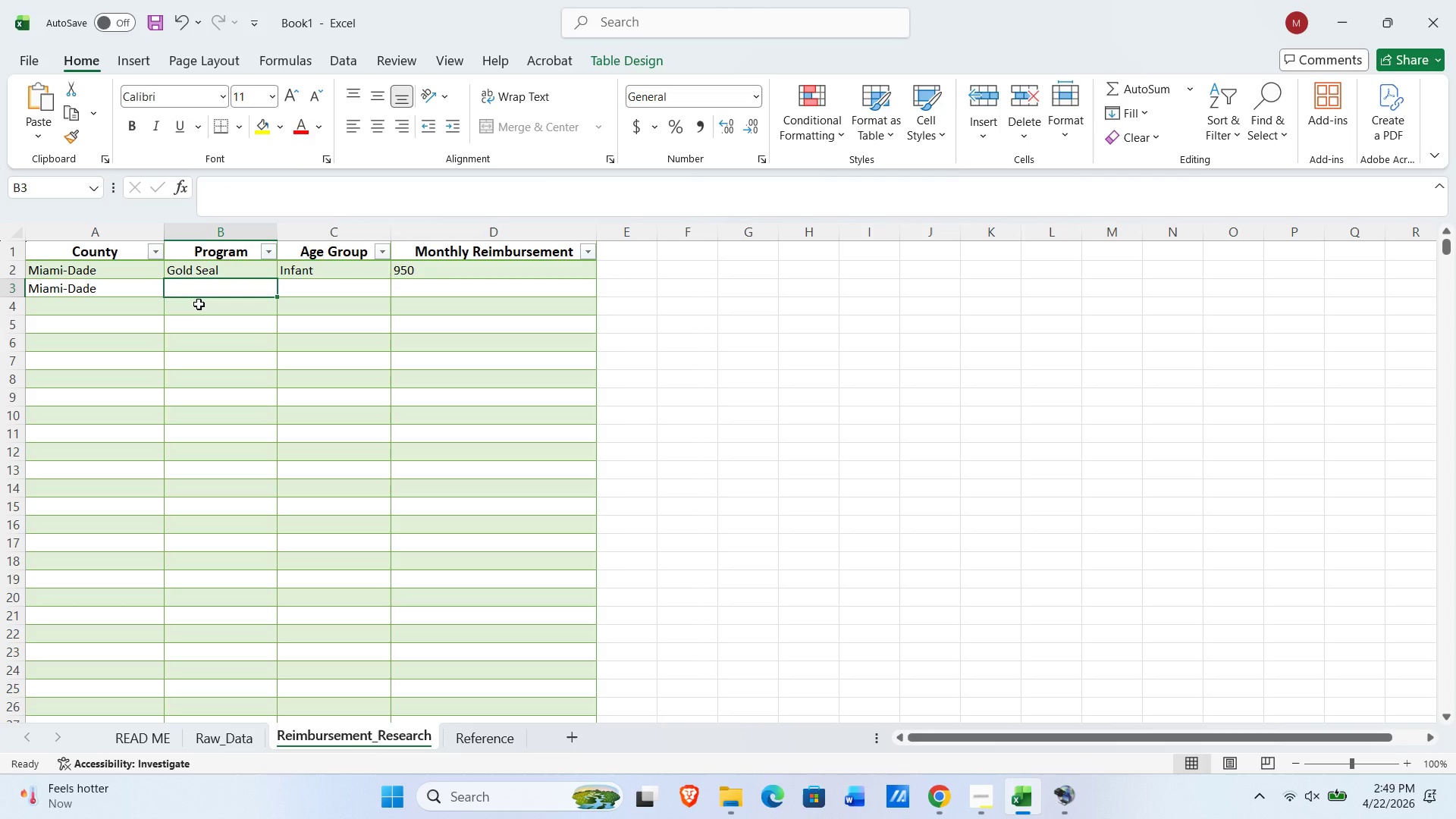 
type(G)
key(Tab)
type(Toddler)
key(Tab)
 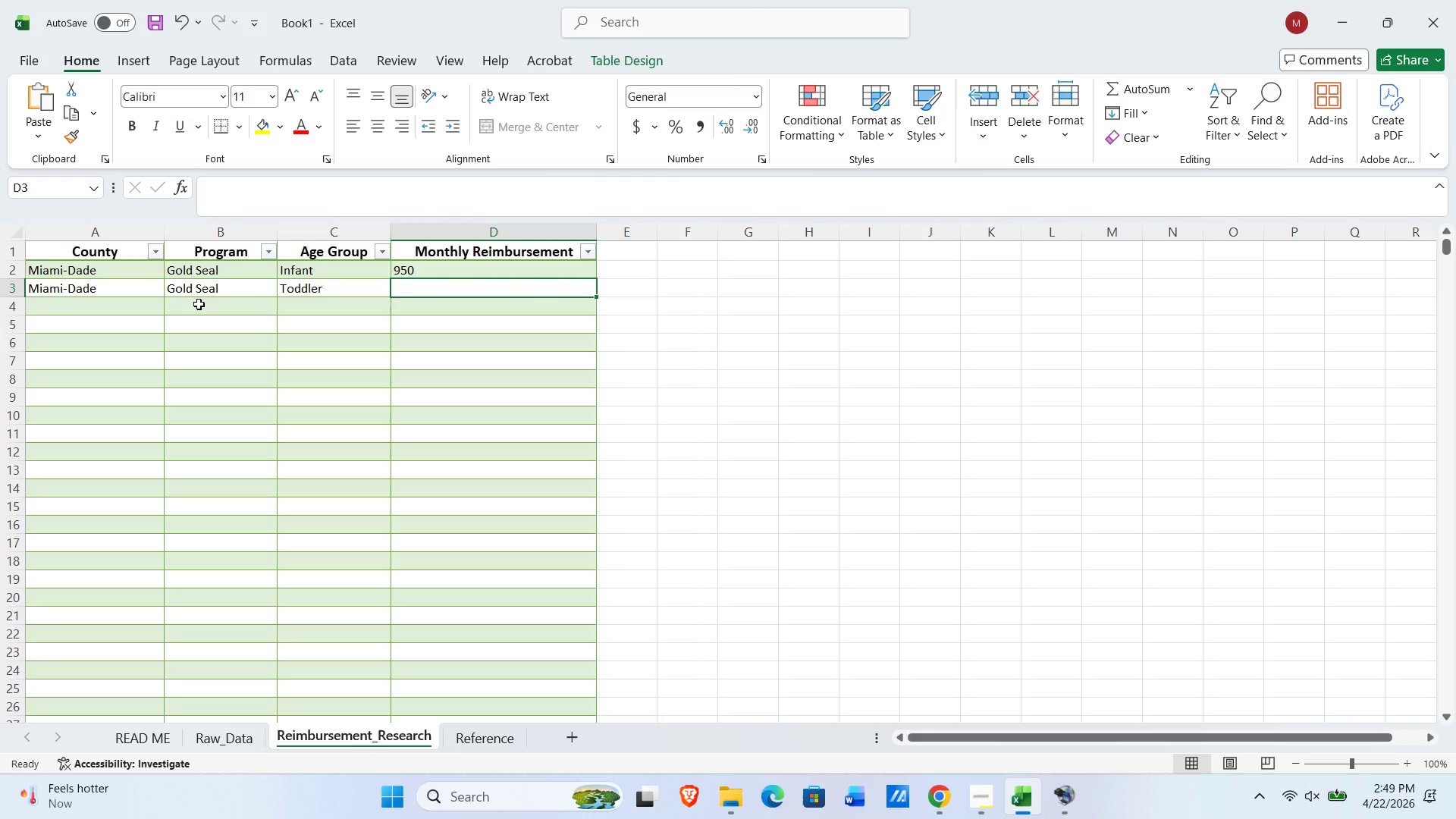 
key(Numpad8)
 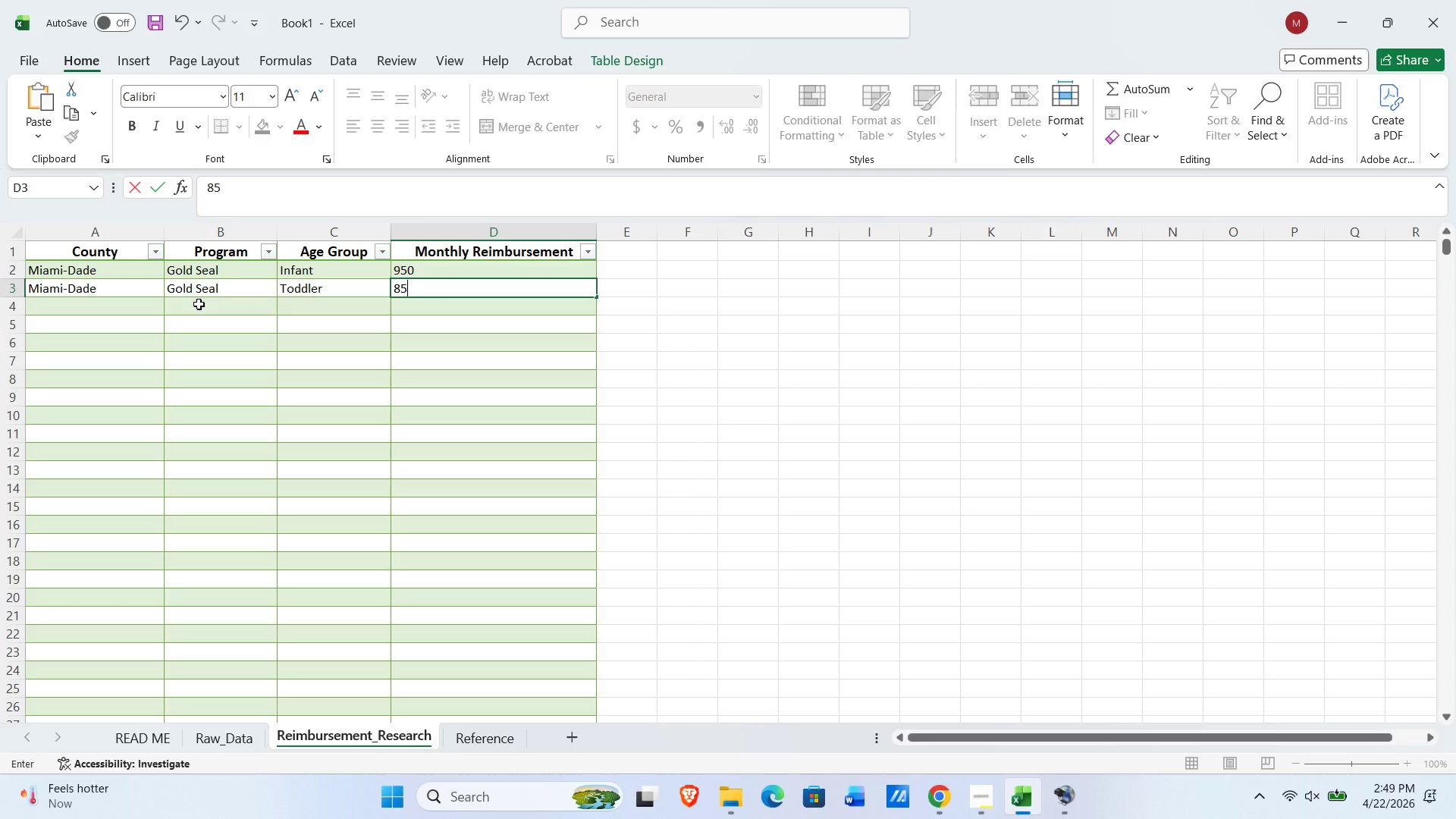 
key(Numpad5)
 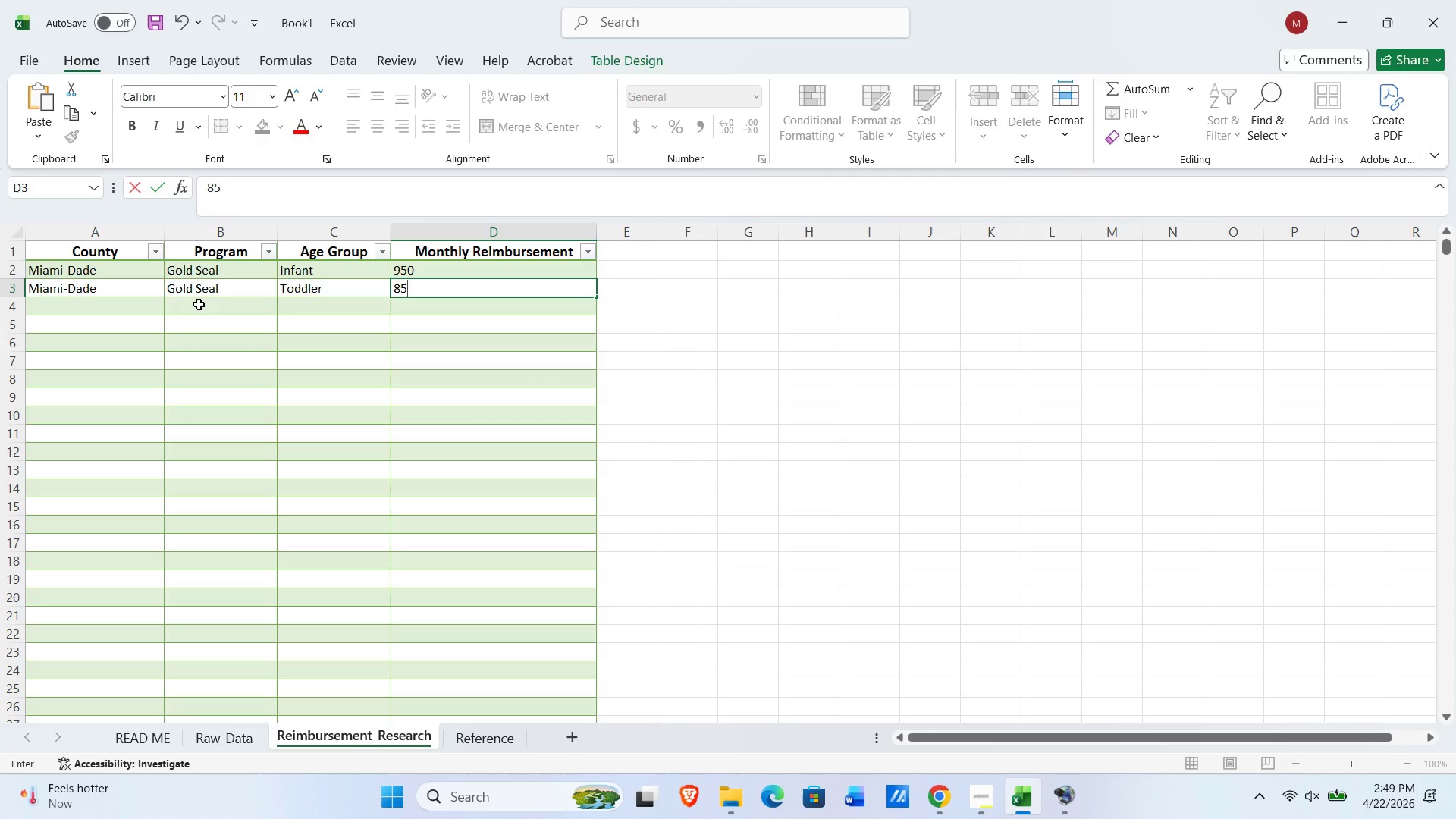 
key(Numpad0)
 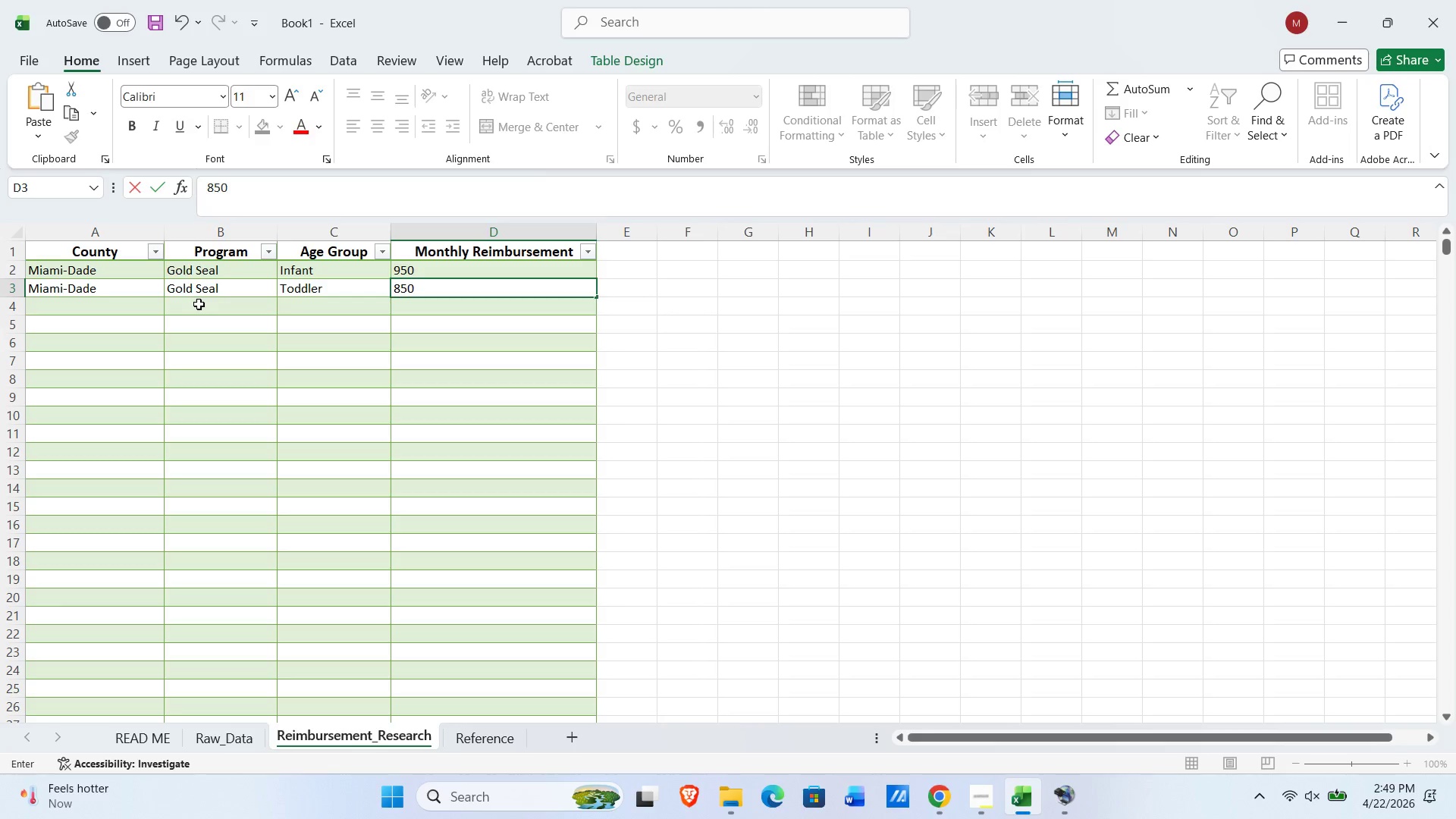 
key(NumpadEnter)
 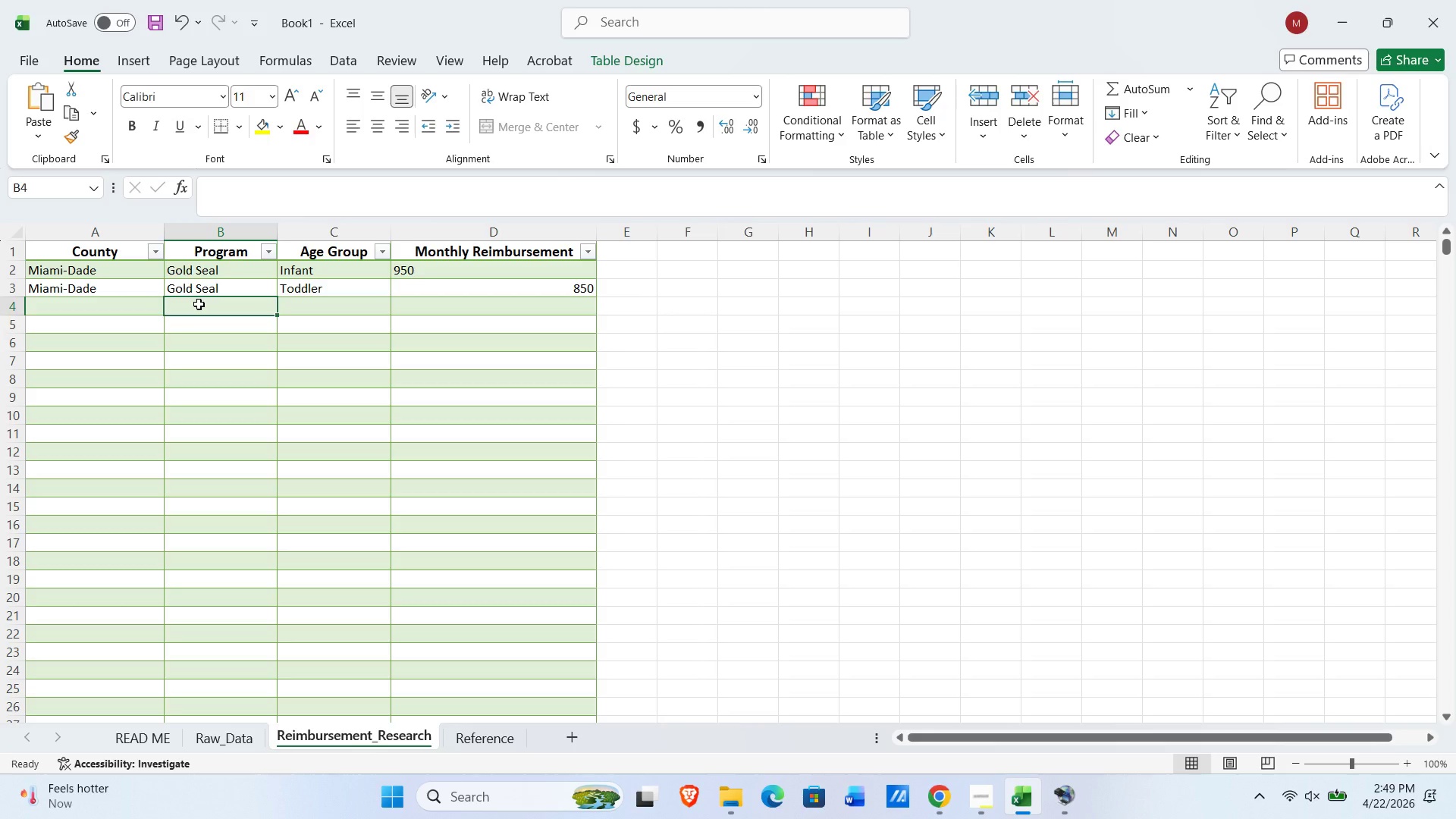 
key(ArrowLeft)
 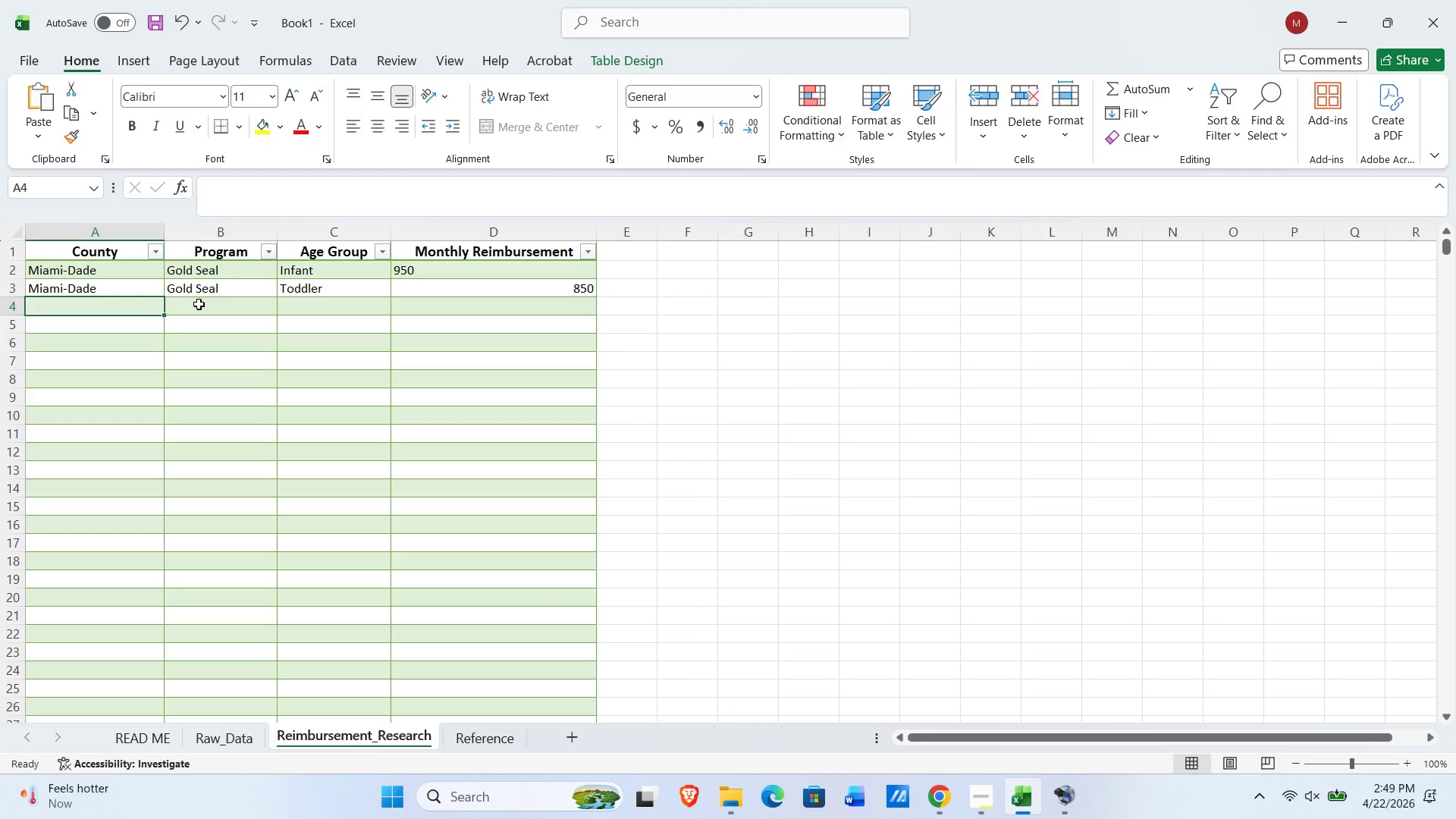 
key(ArrowRight)
 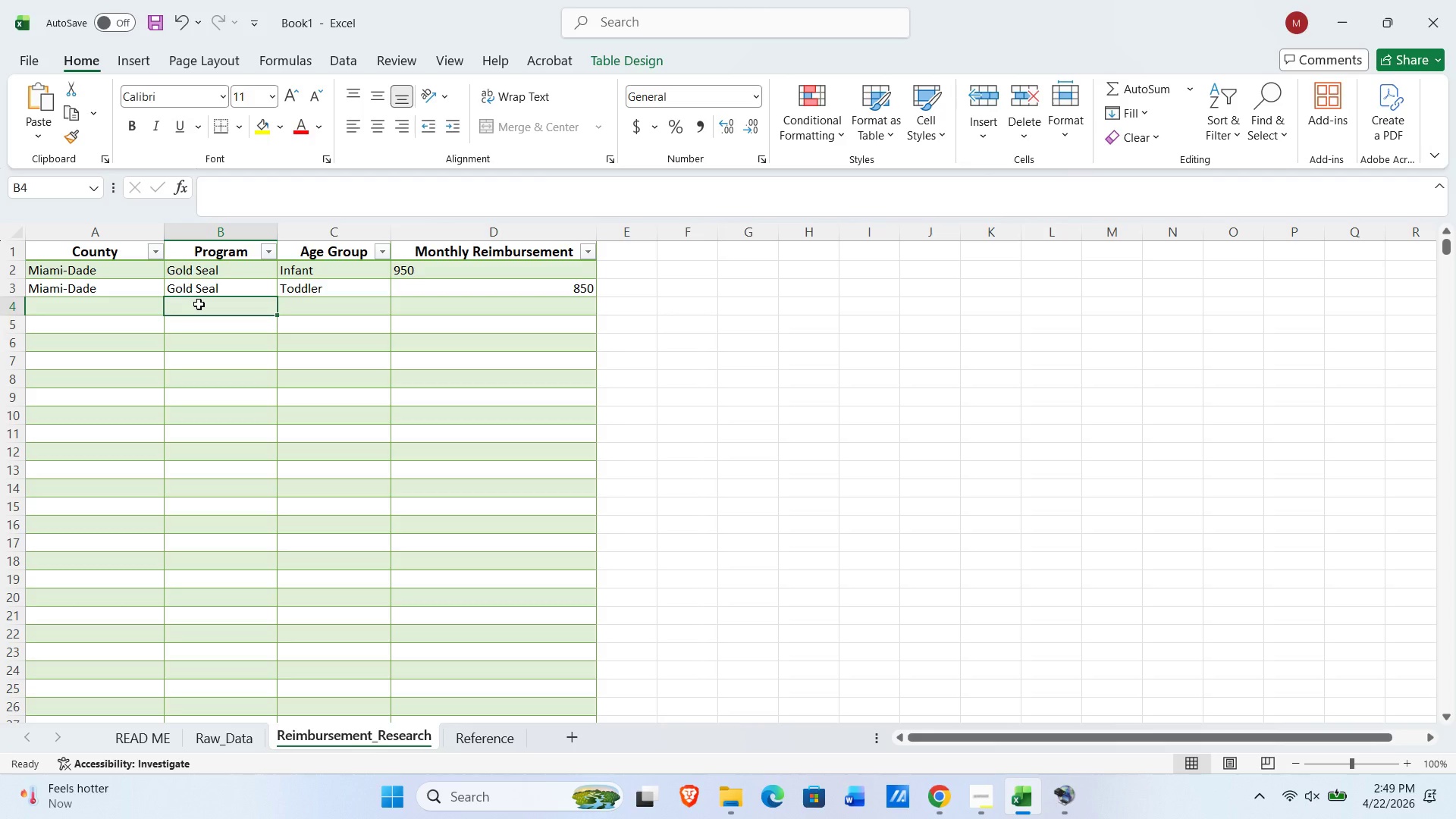 
key(ArrowUp)
 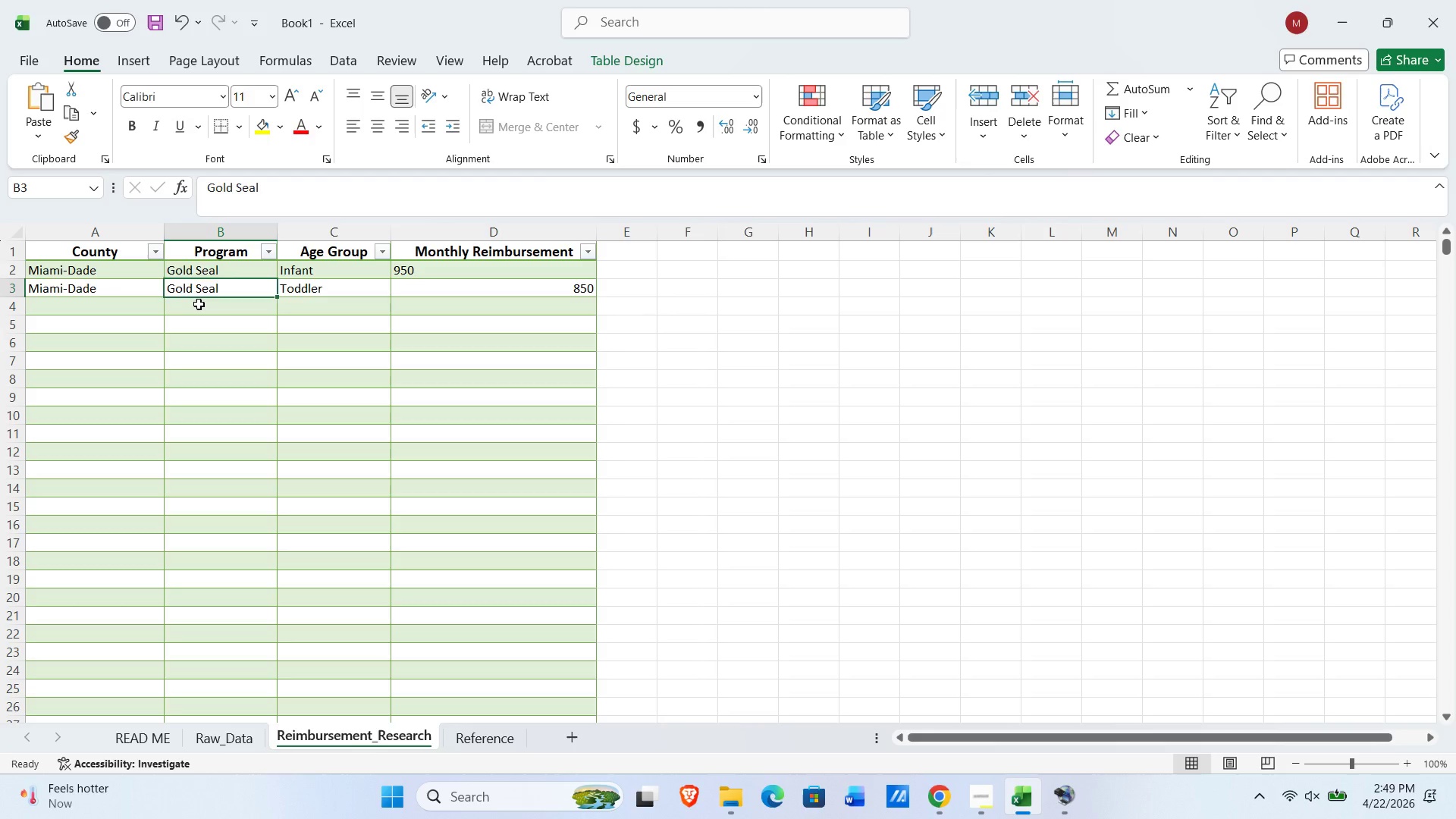 
key(ArrowUp)
 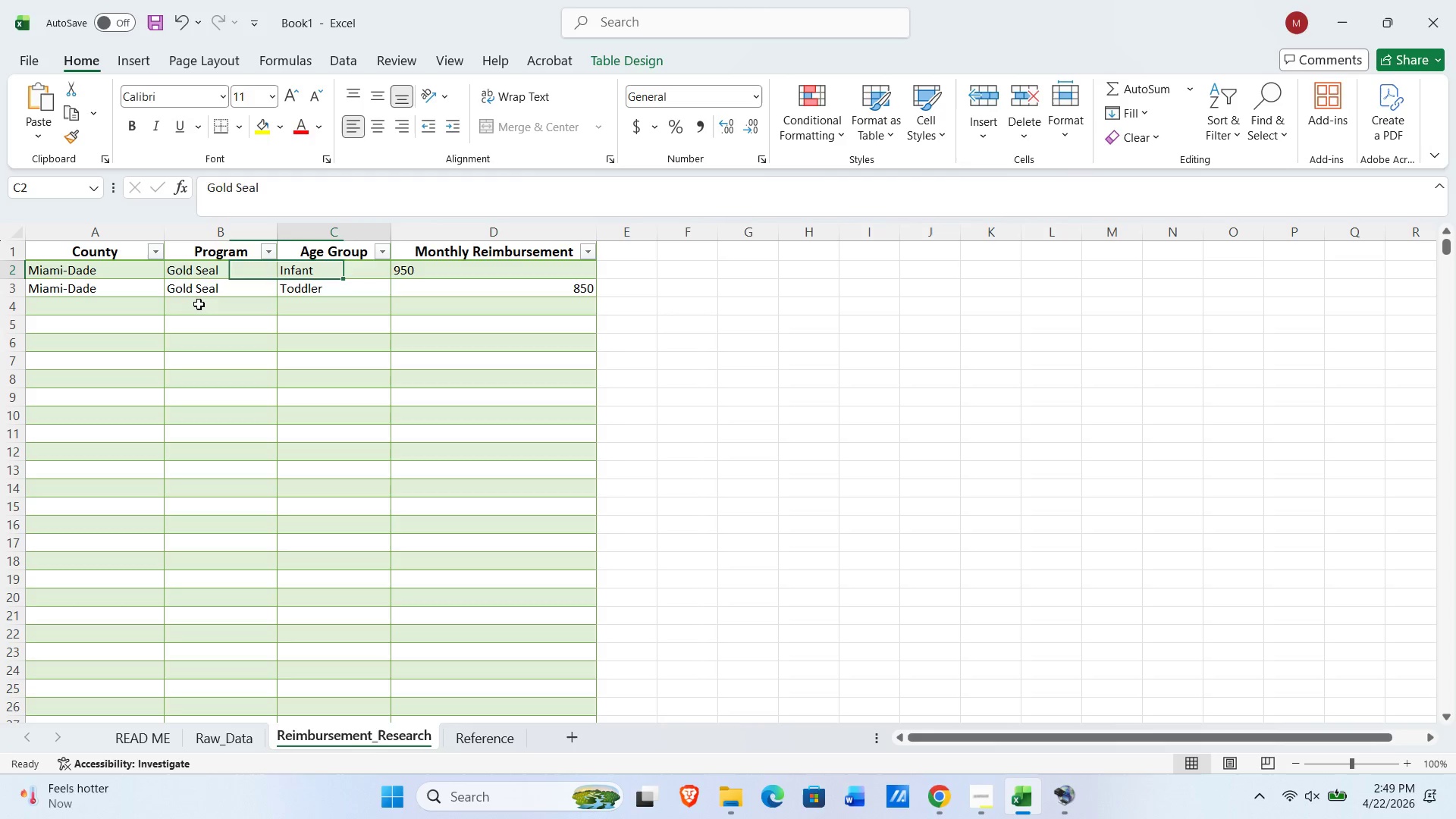 
key(ArrowRight)
 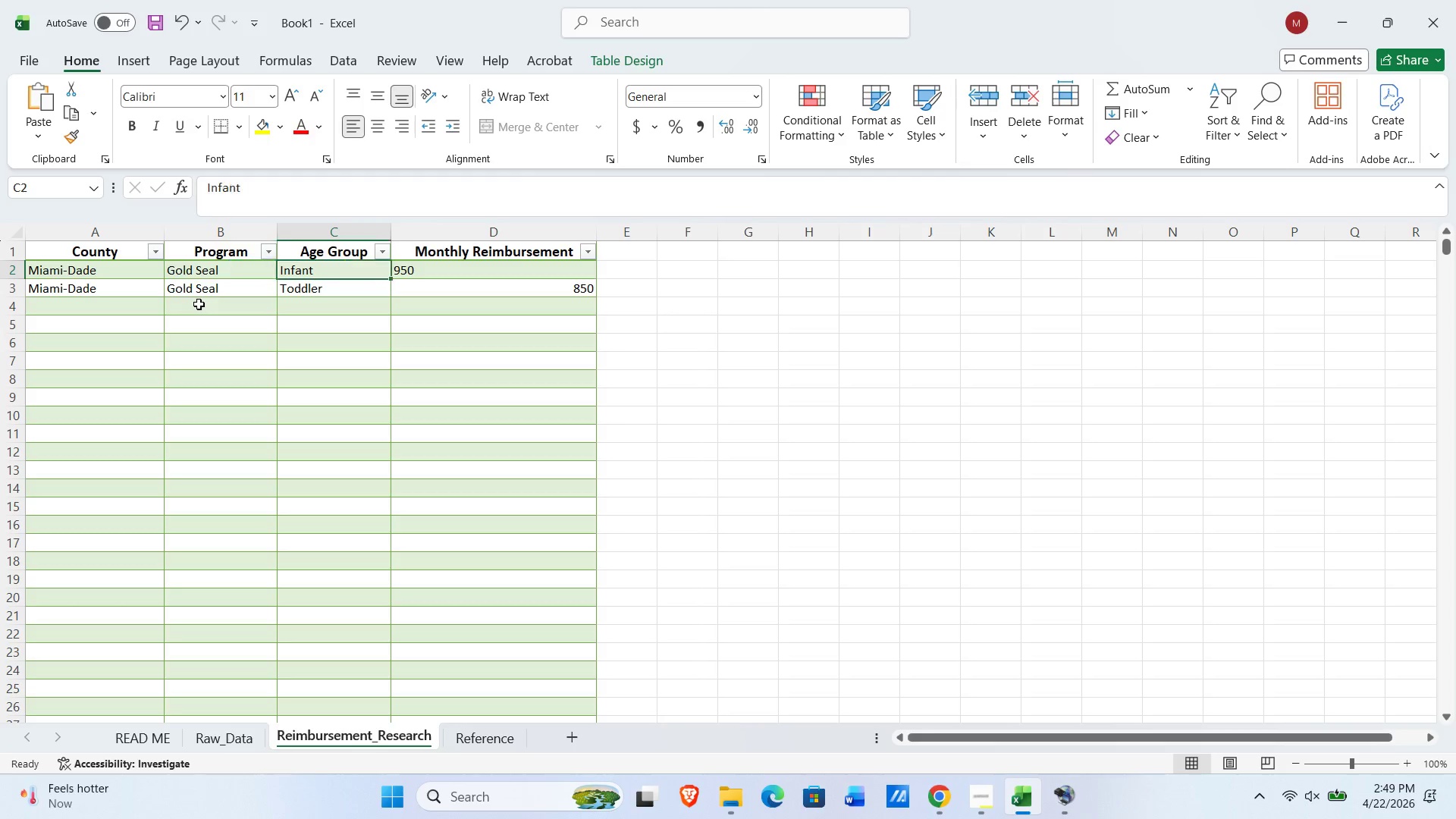 
key(ArrowRight)
 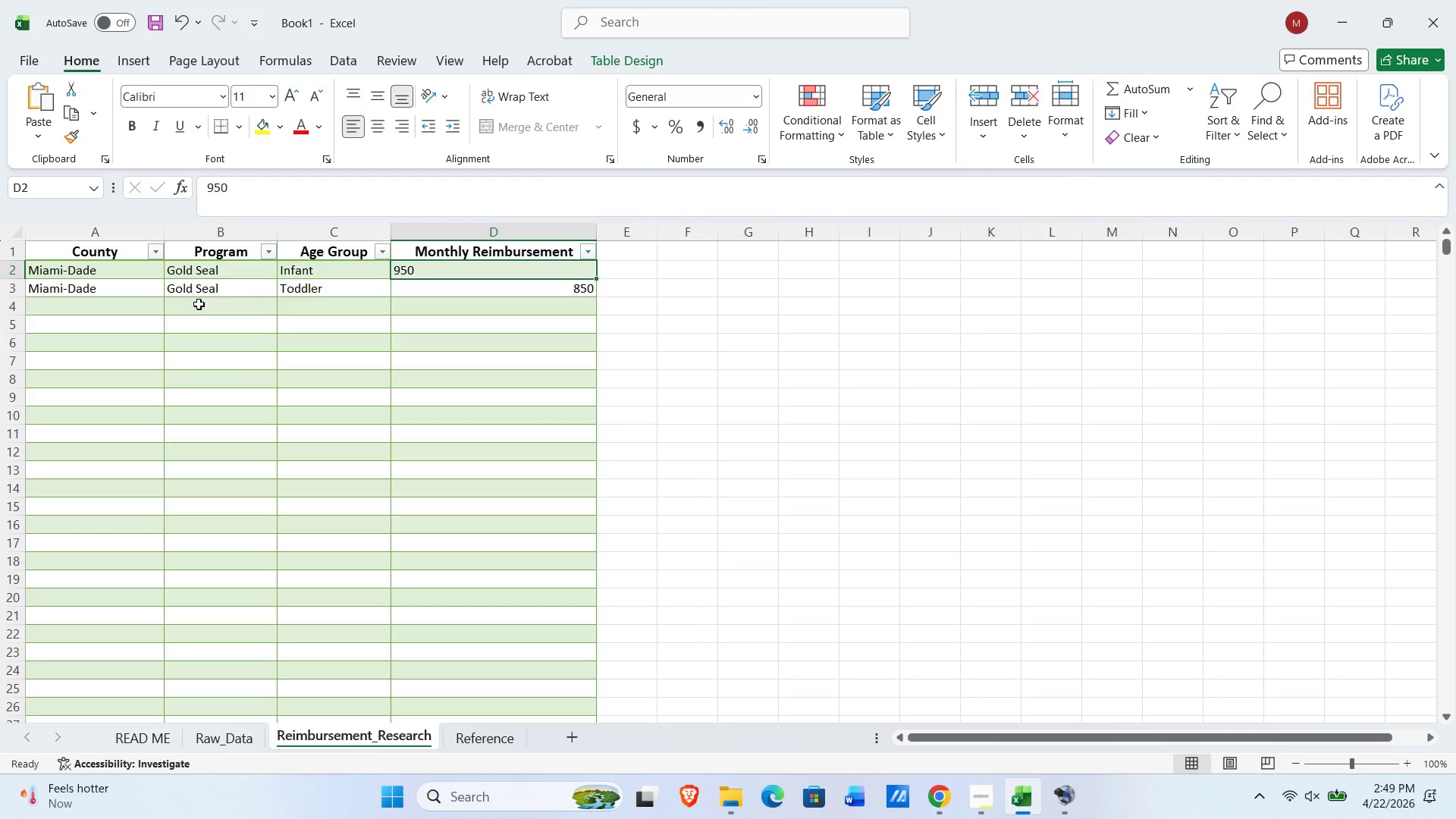 
key(Shift+ArrowDown)
 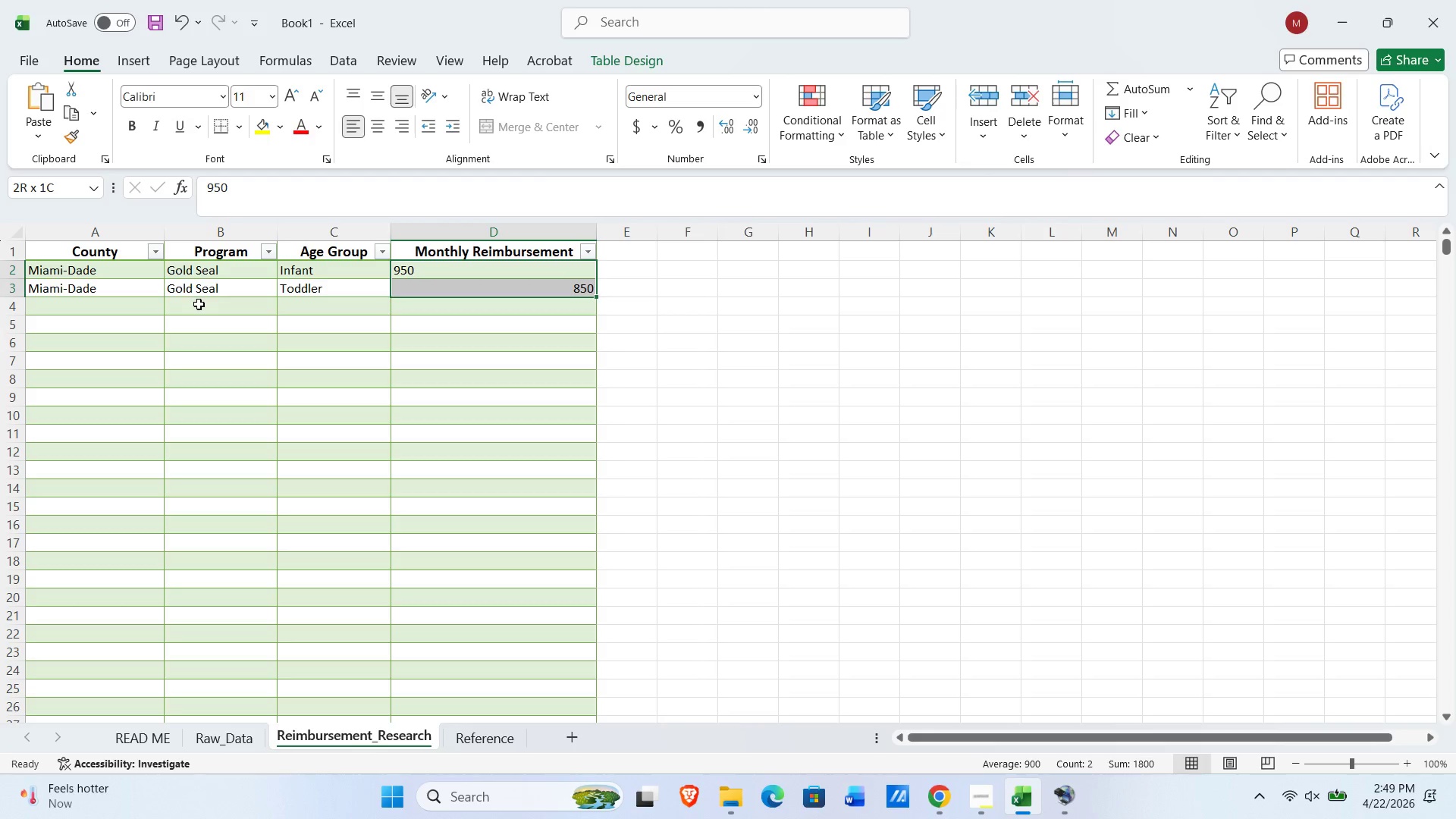 
key(Shift+ArrowDown)
 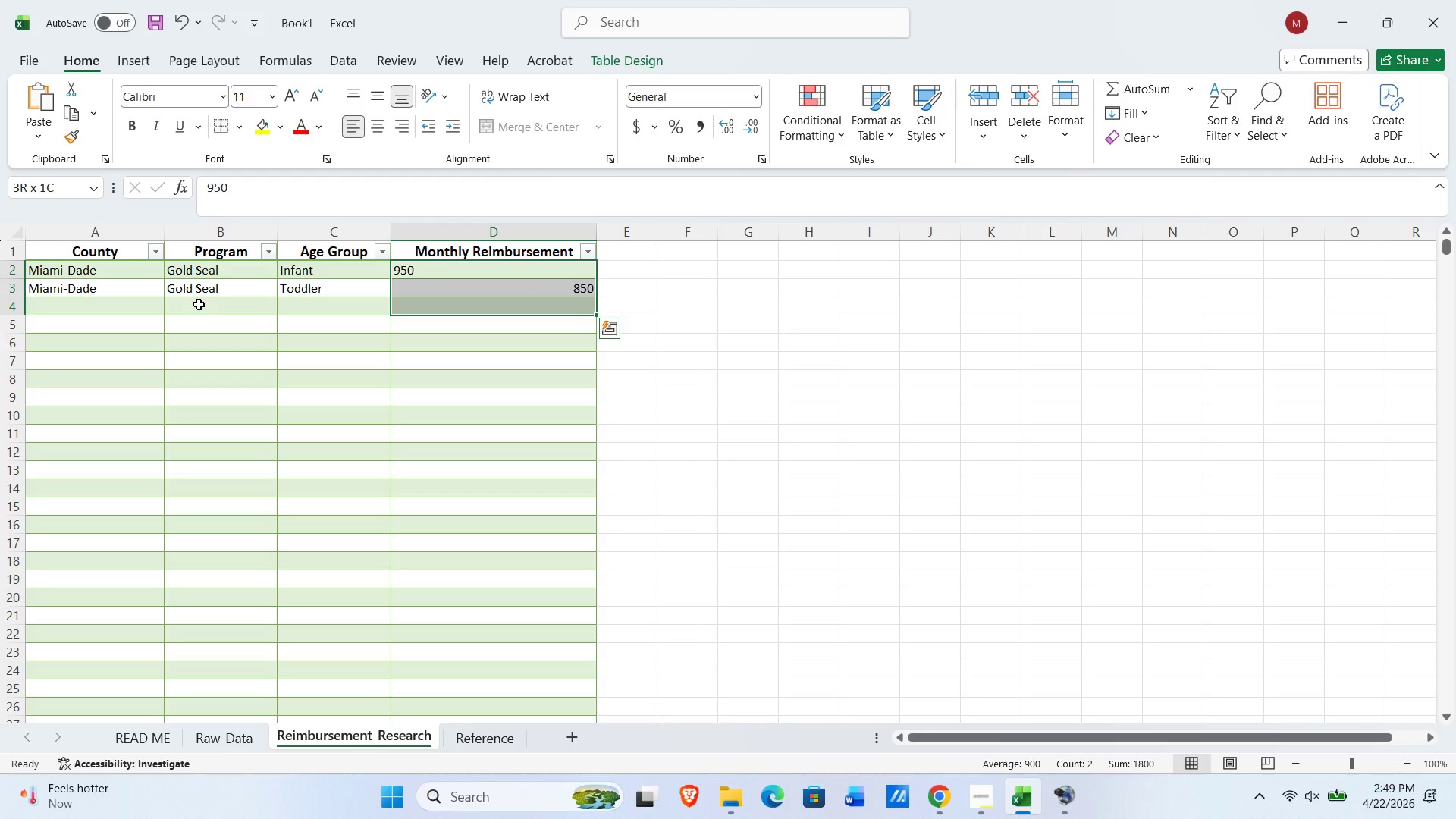 
key(Shift+ArrowDown)
 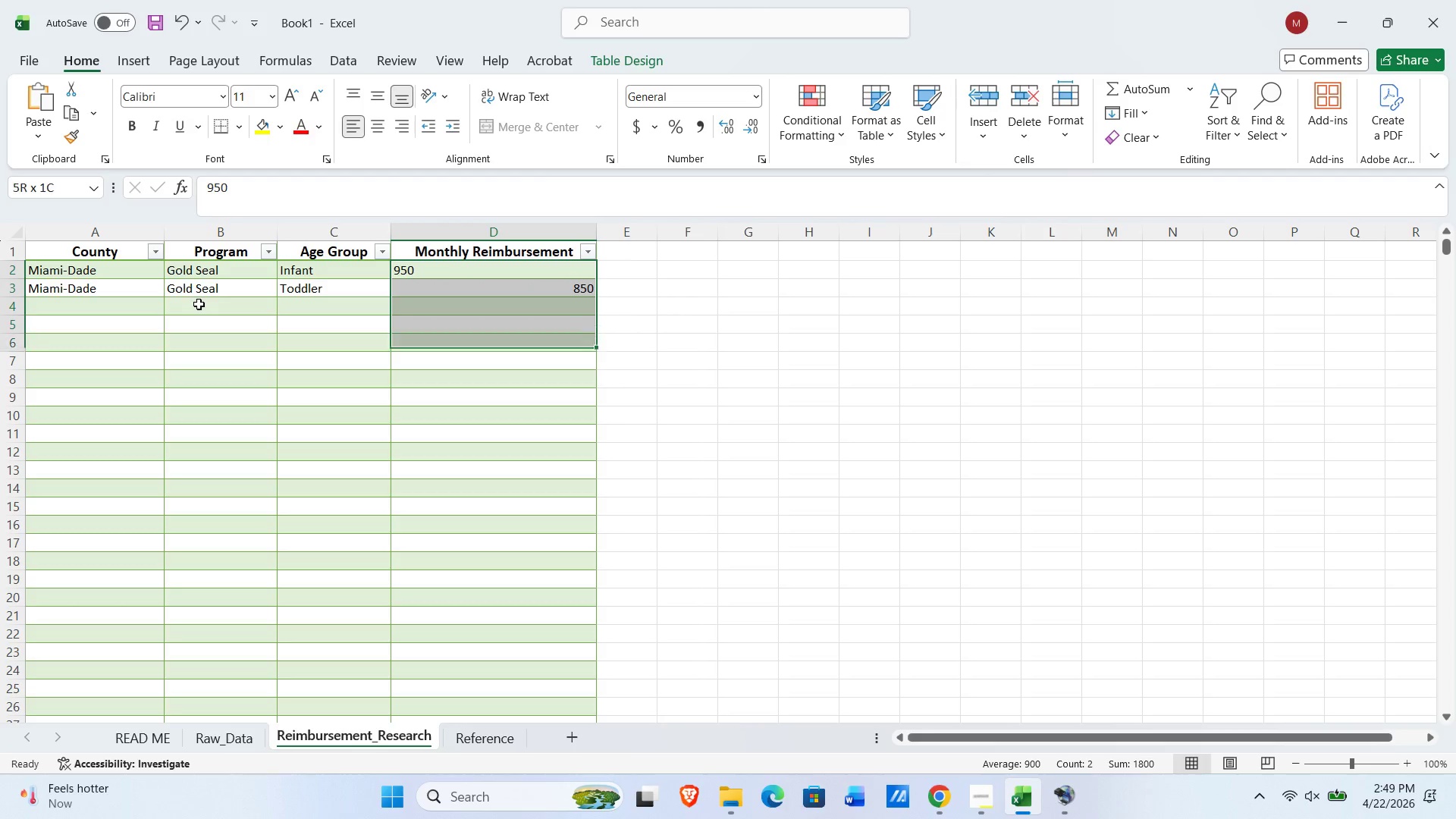 
key(Shift+ArrowDown)
 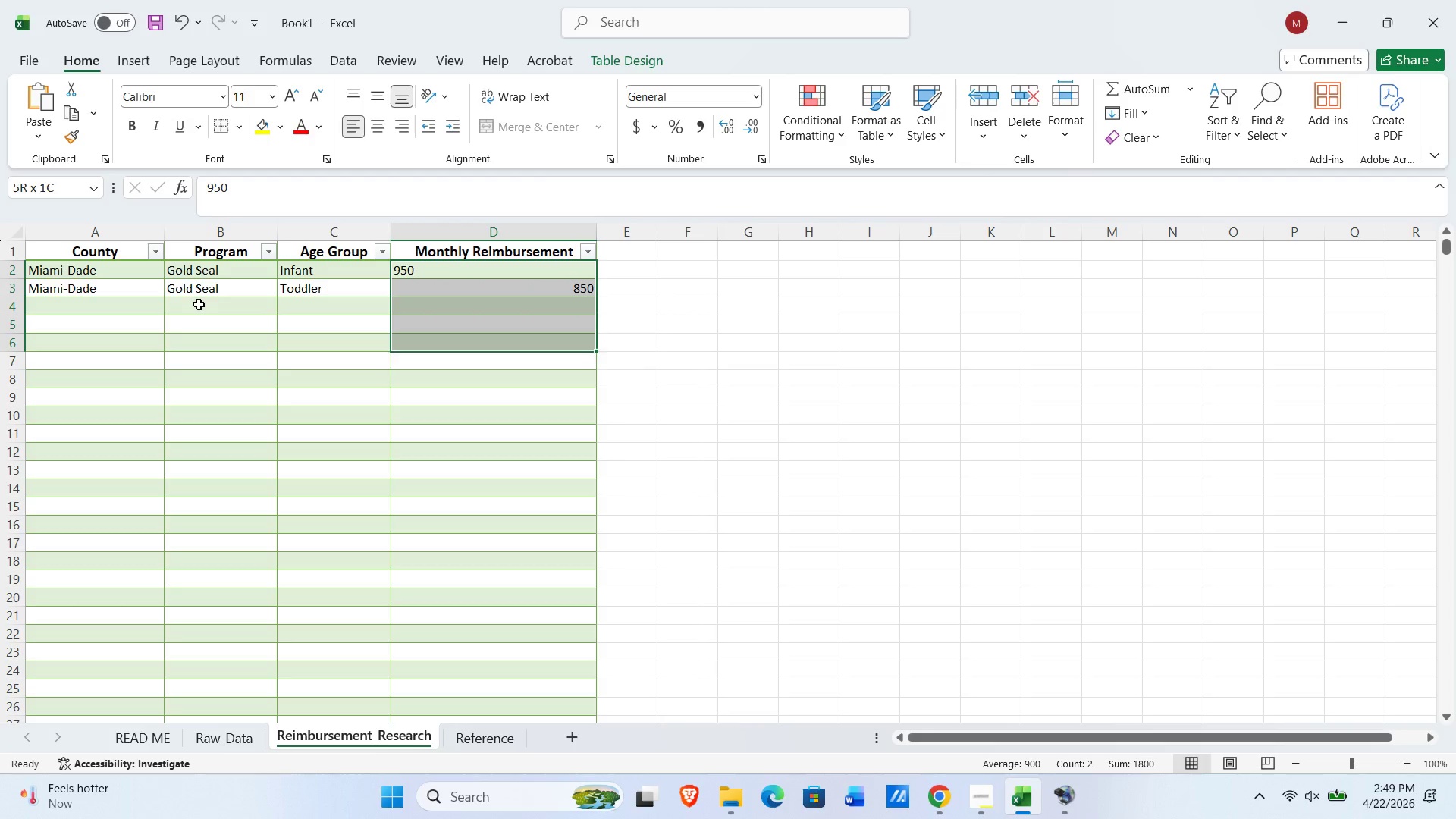 
key(Shift+ArrowDown)
 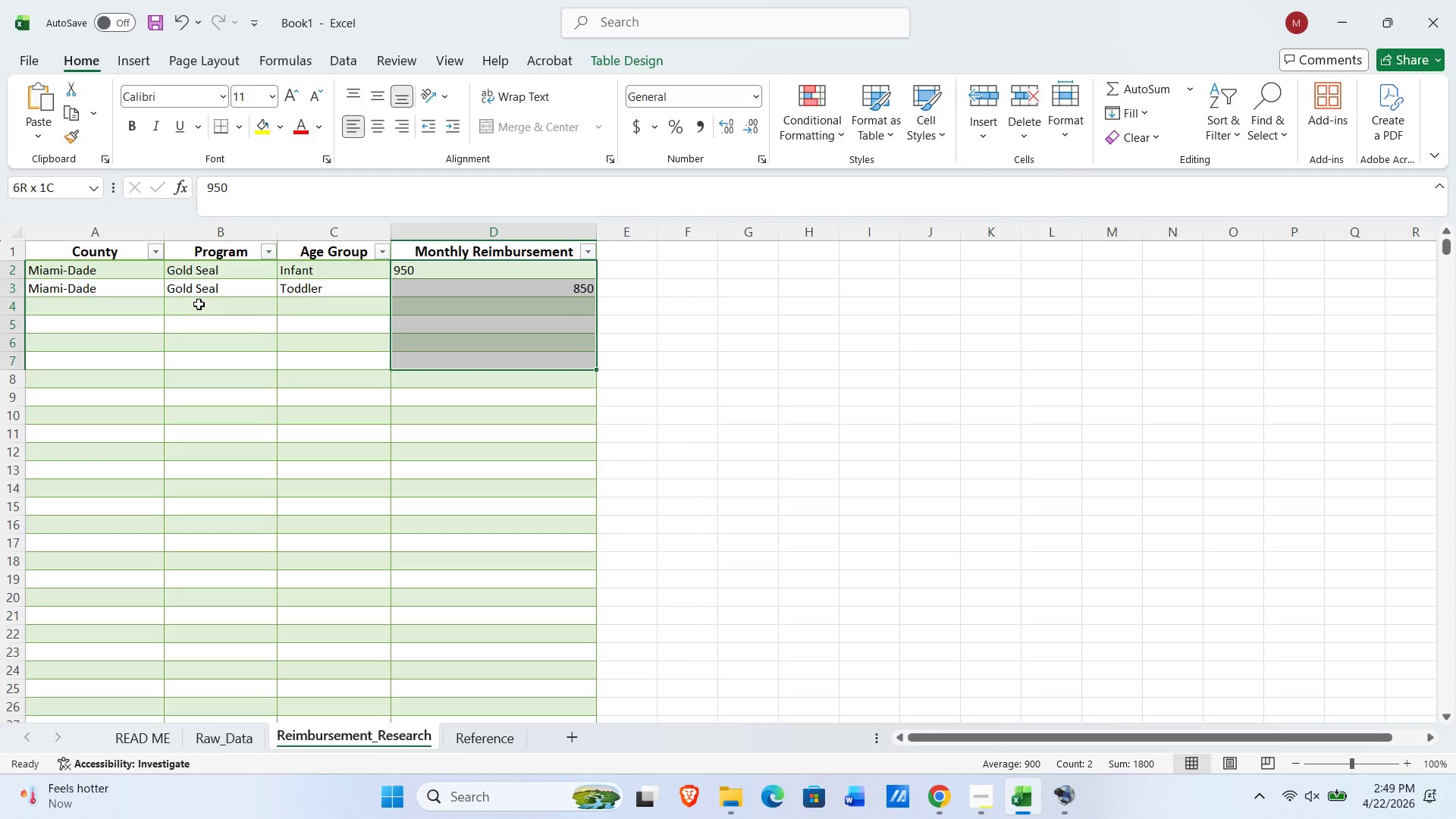 
key(Shift+ArrowDown)
 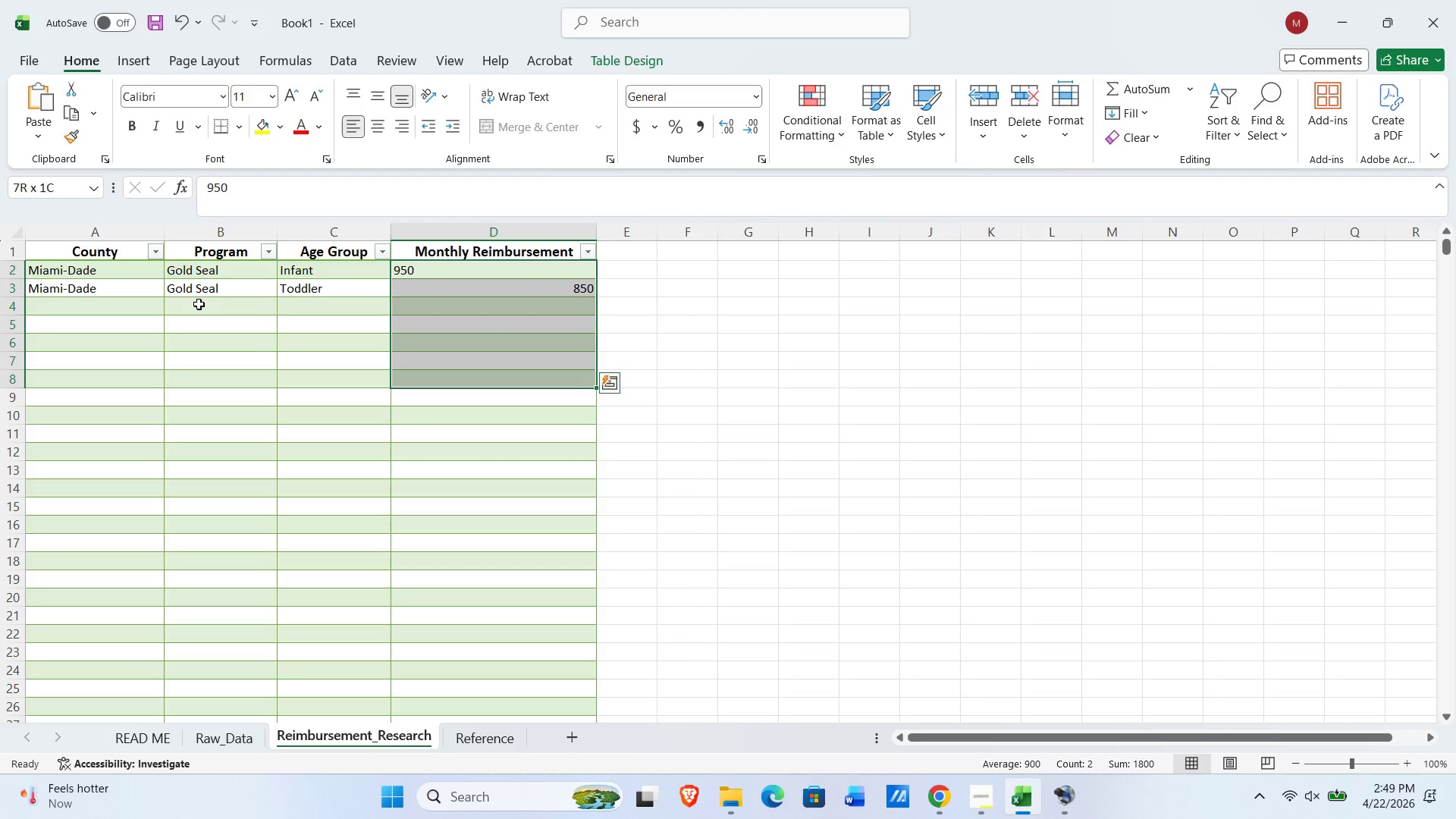 
key(Shift+ArrowDown)
 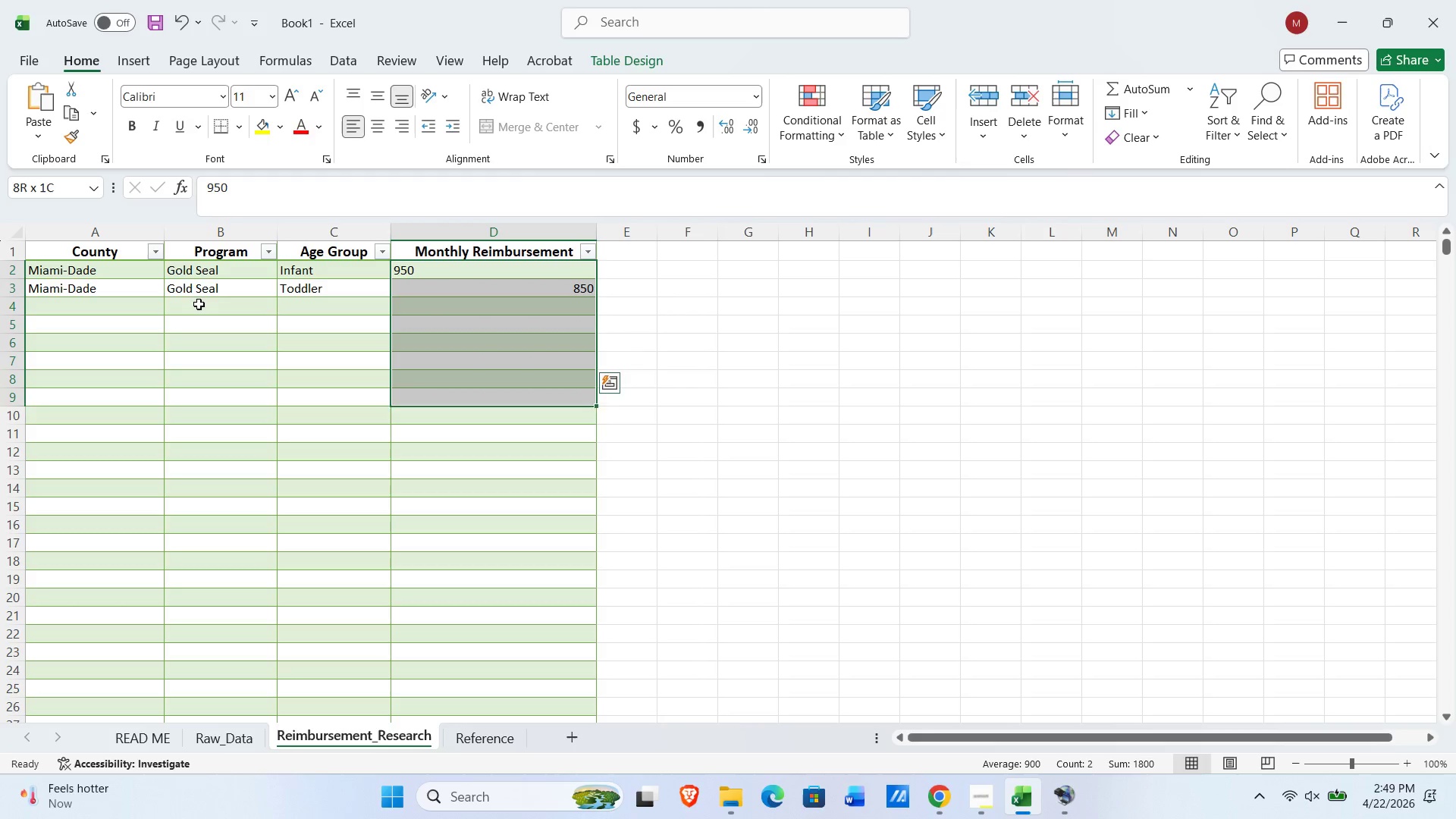 
key(Shift+ArrowDown)
 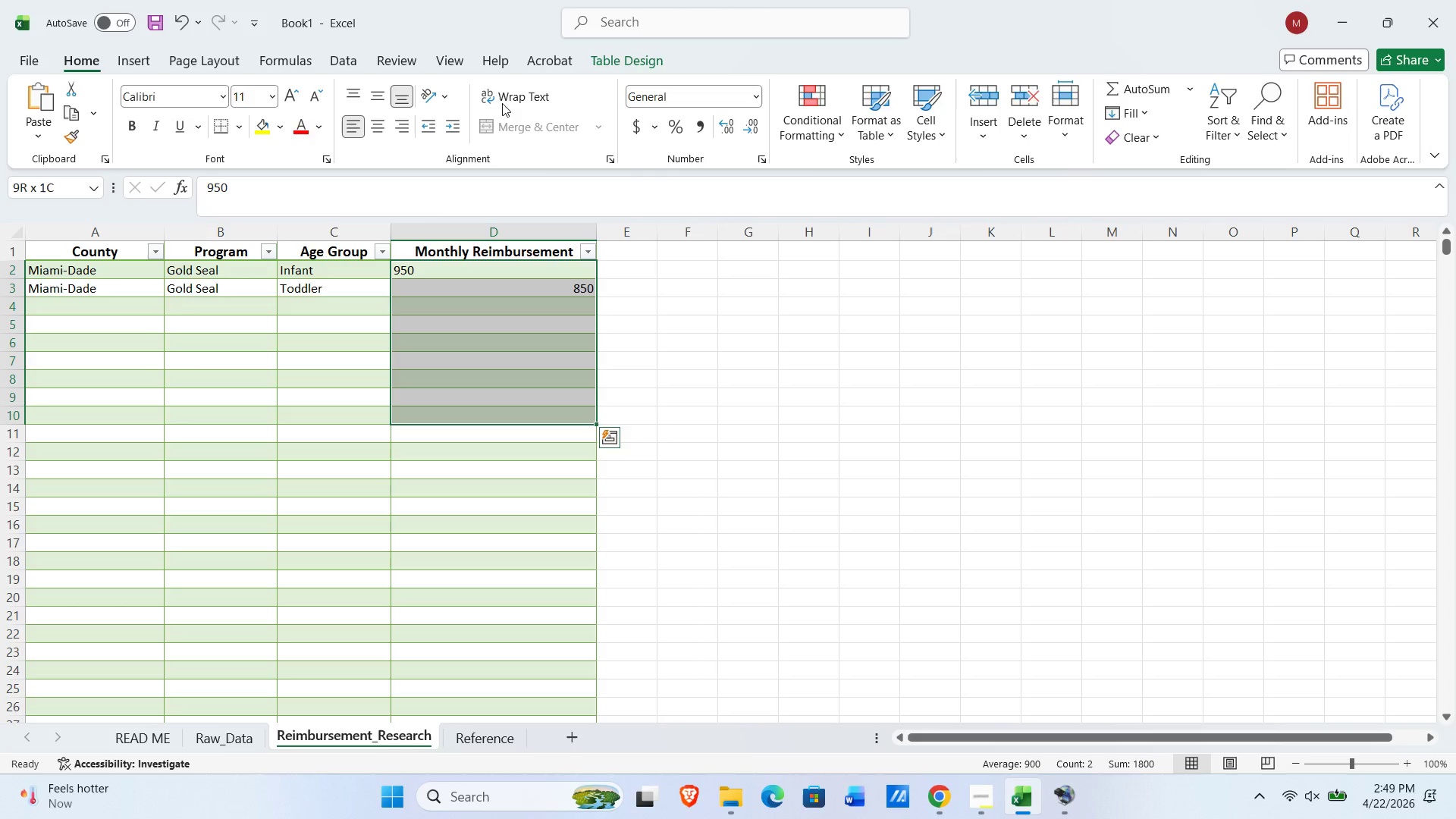 
left_click([696, 123])
 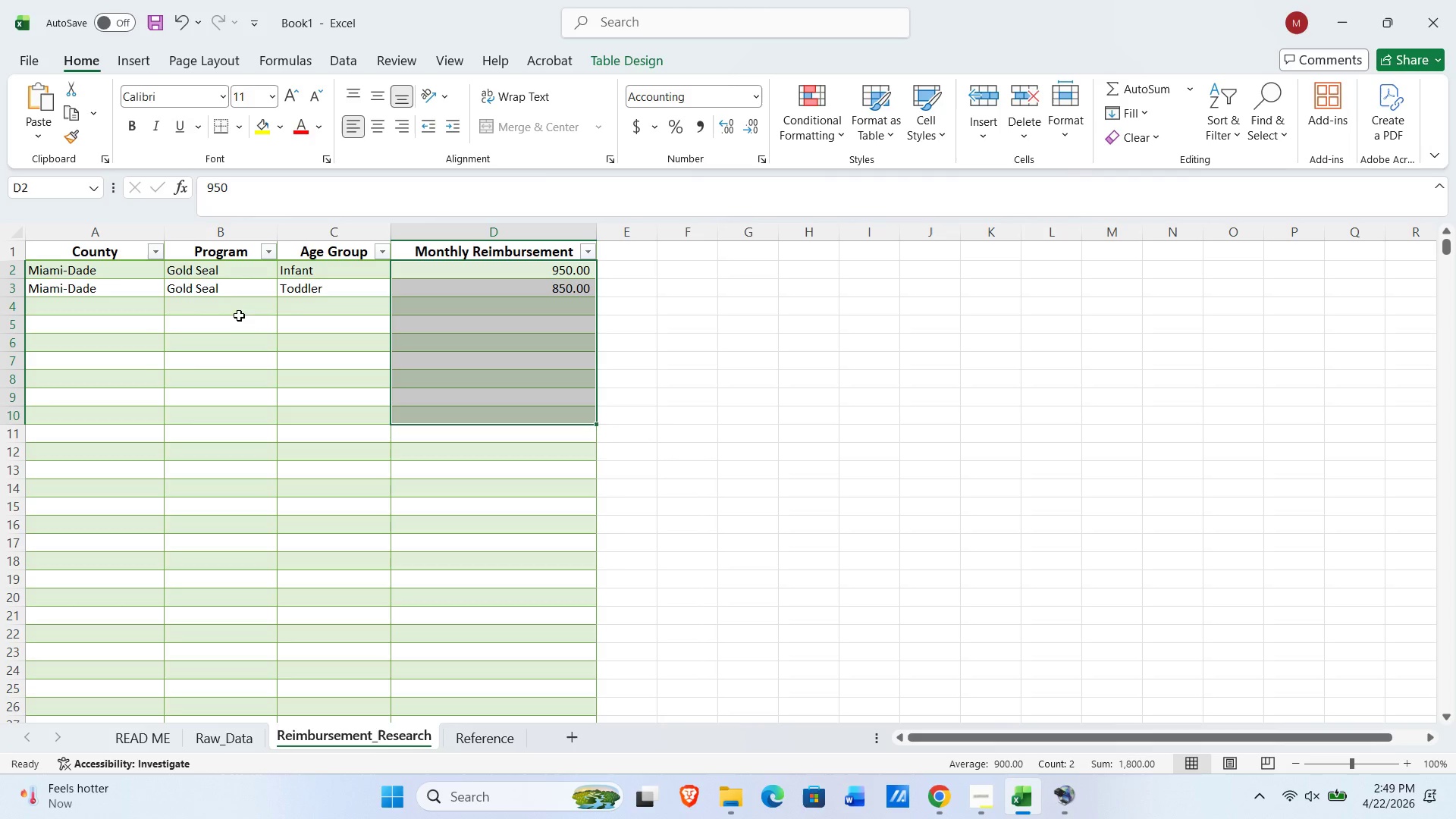 
left_click([112, 307])
 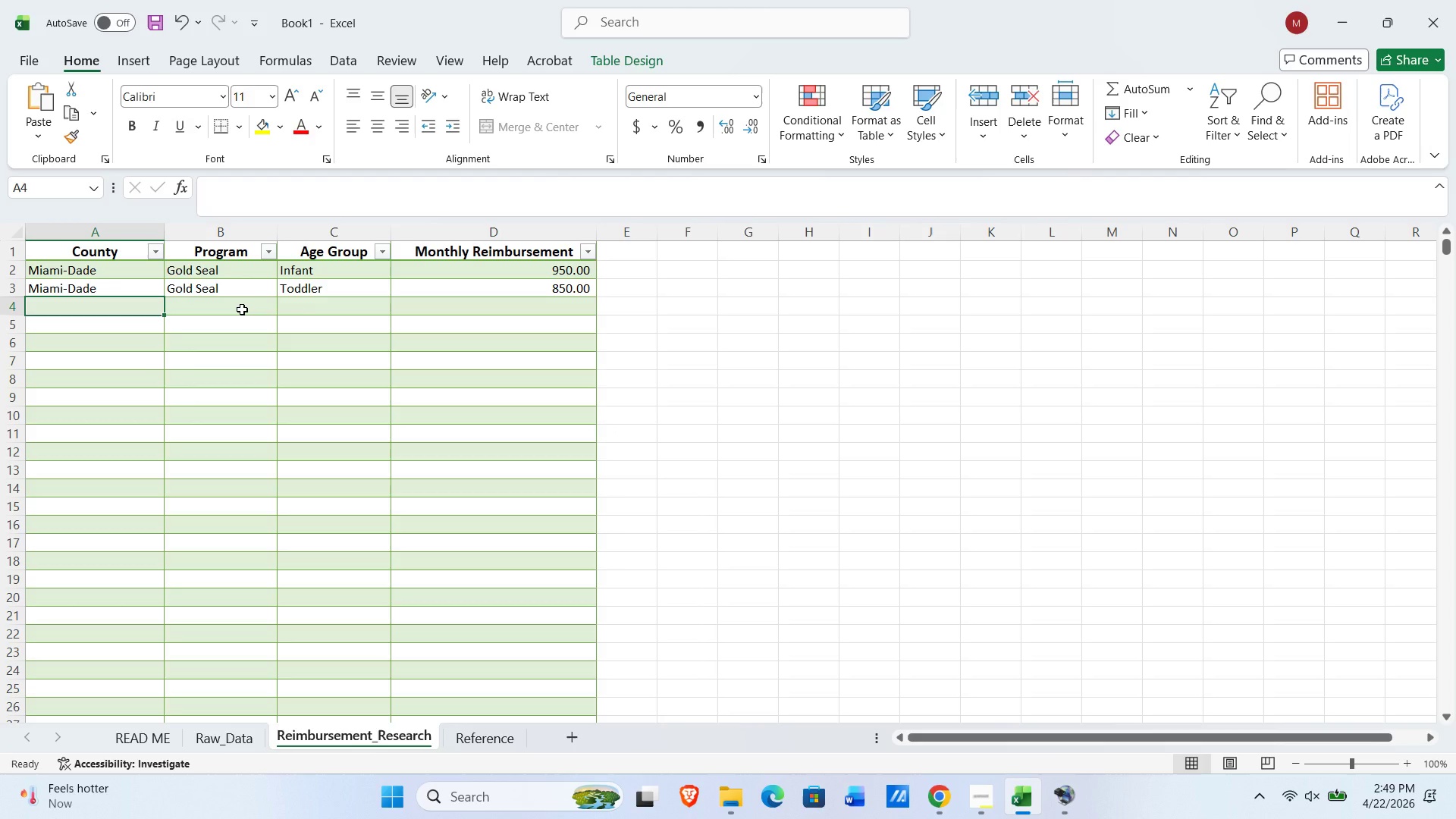 
type(Mi)
key(Tab)
type(G)
key(Tab)
 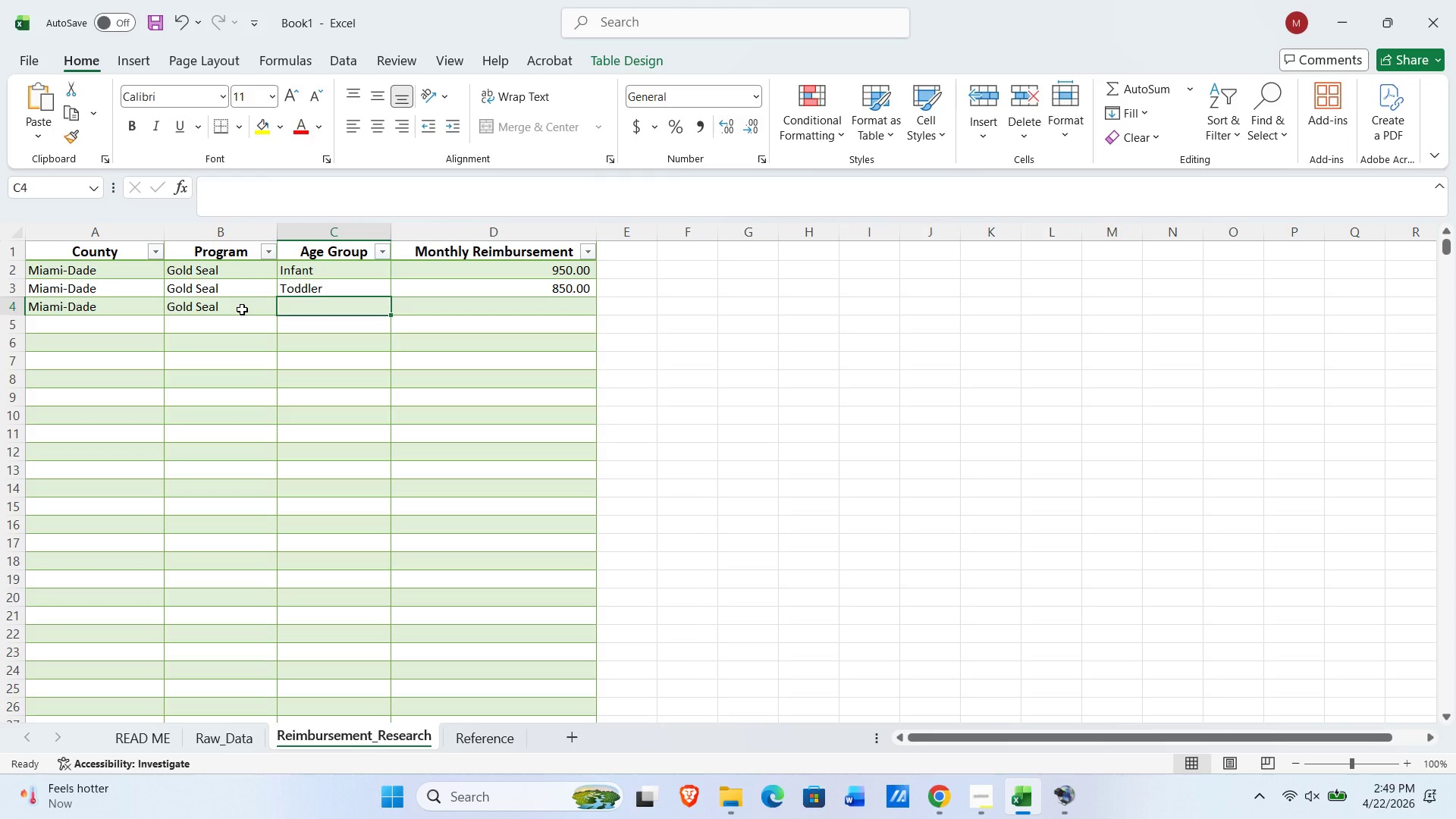 
type(Pre)
 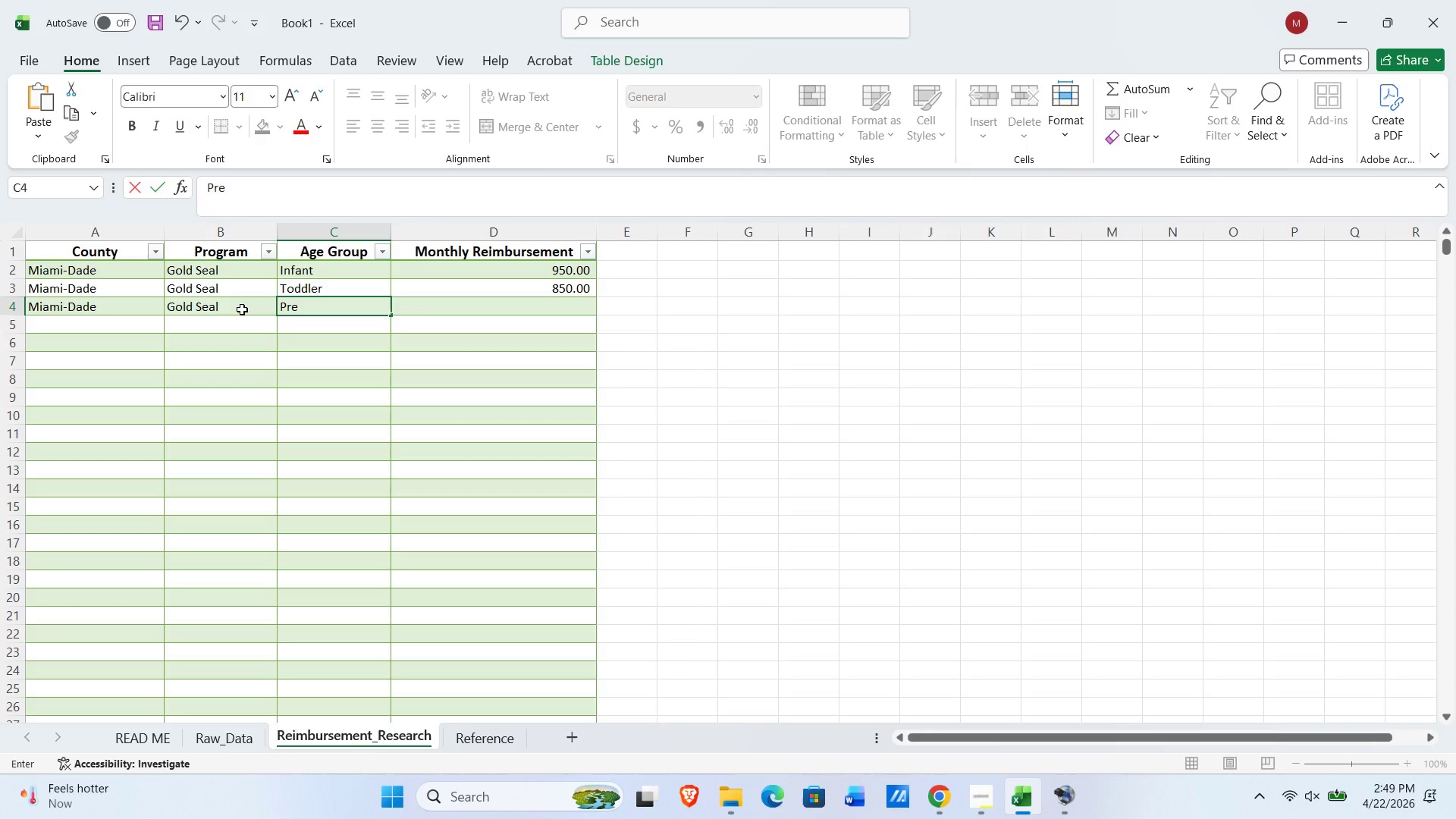 
type(school)
key(Tab)
type(750)
key(NumpadEnter)
type(roward)
key(Tab)
type(g)
key(Tab)
type(In)
key(Tab)
type(920)
key(NumpadEnter)
key(Tab)
type(G)
key(Tab)
type(Toddler)
key(Tab)
type(820)
key(NumpadEnter)
type(B)
key(Tab)
type(G)
key(Tab)
type(P)
key(Tab)
type(720)
key(NumpadEnter)
 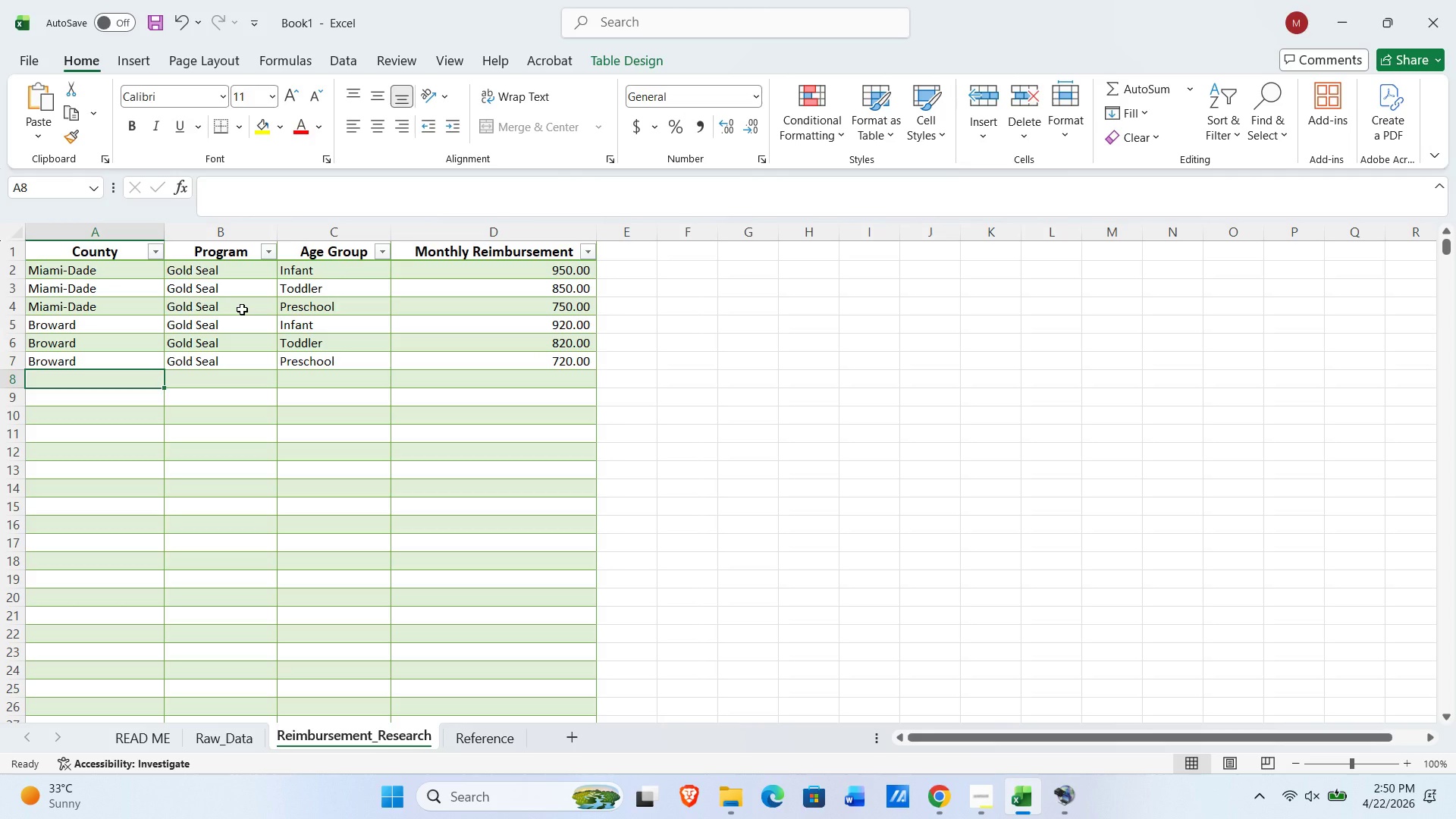 
type(Palm Beacg)
key(Backspace)
type(h)
key(Tab)
type(G)
key(Tab)
type(I)
key(Tab)
type(980)
key(NumpadEnter)
type(P)
key(Tab)
type(G)
key(Tab)
type(Toddler)
key(Tab)
type(880)
key(NumpadEnter)
type(P)
key(Tab)
type(G)
key(Tab)
type(Pre)
key(Tab)
type(780)
key(NumpadEnter)
 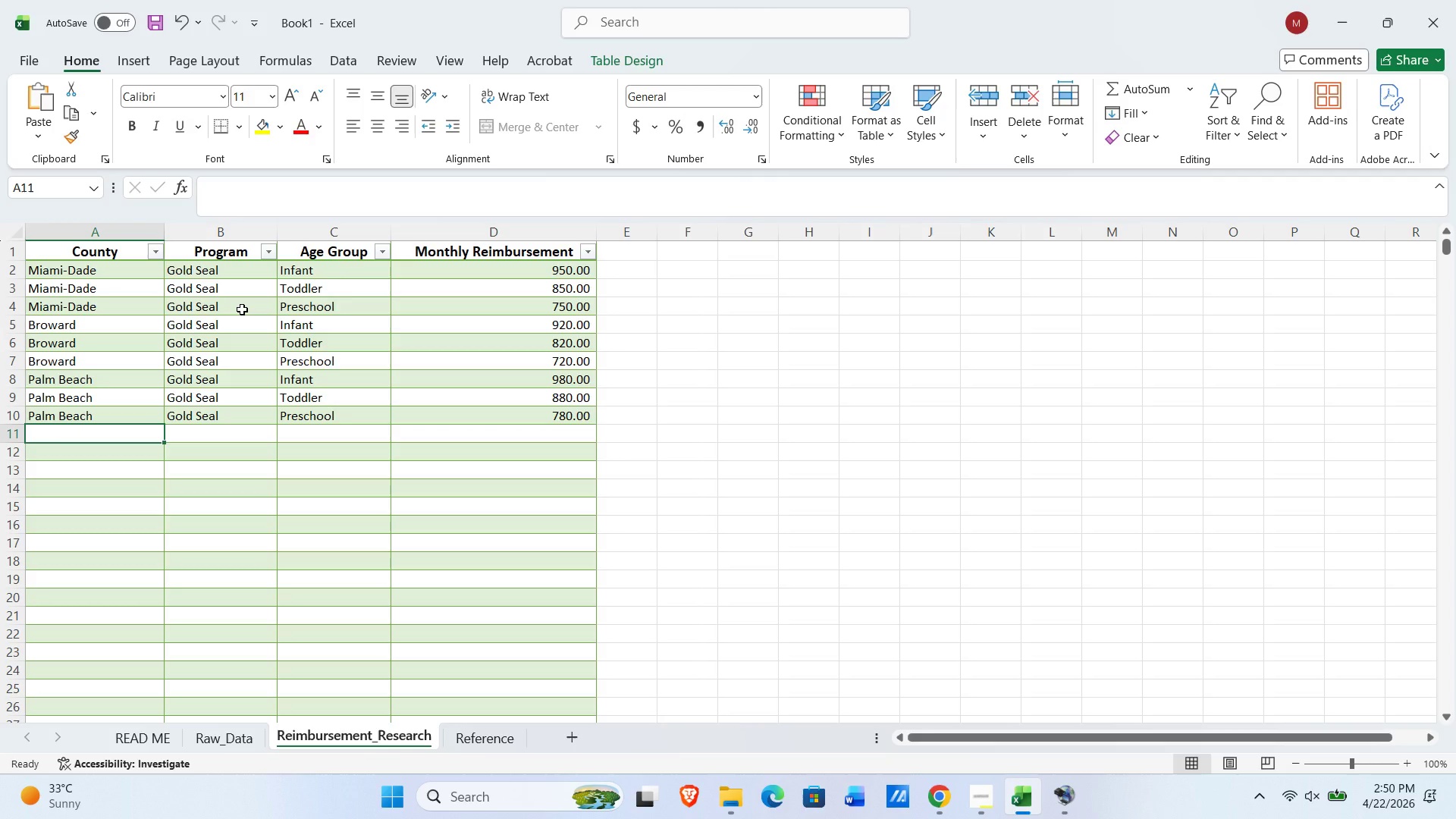 
scroll: coordinate [284, 576], scroll_direction: up, amount: 5.0
 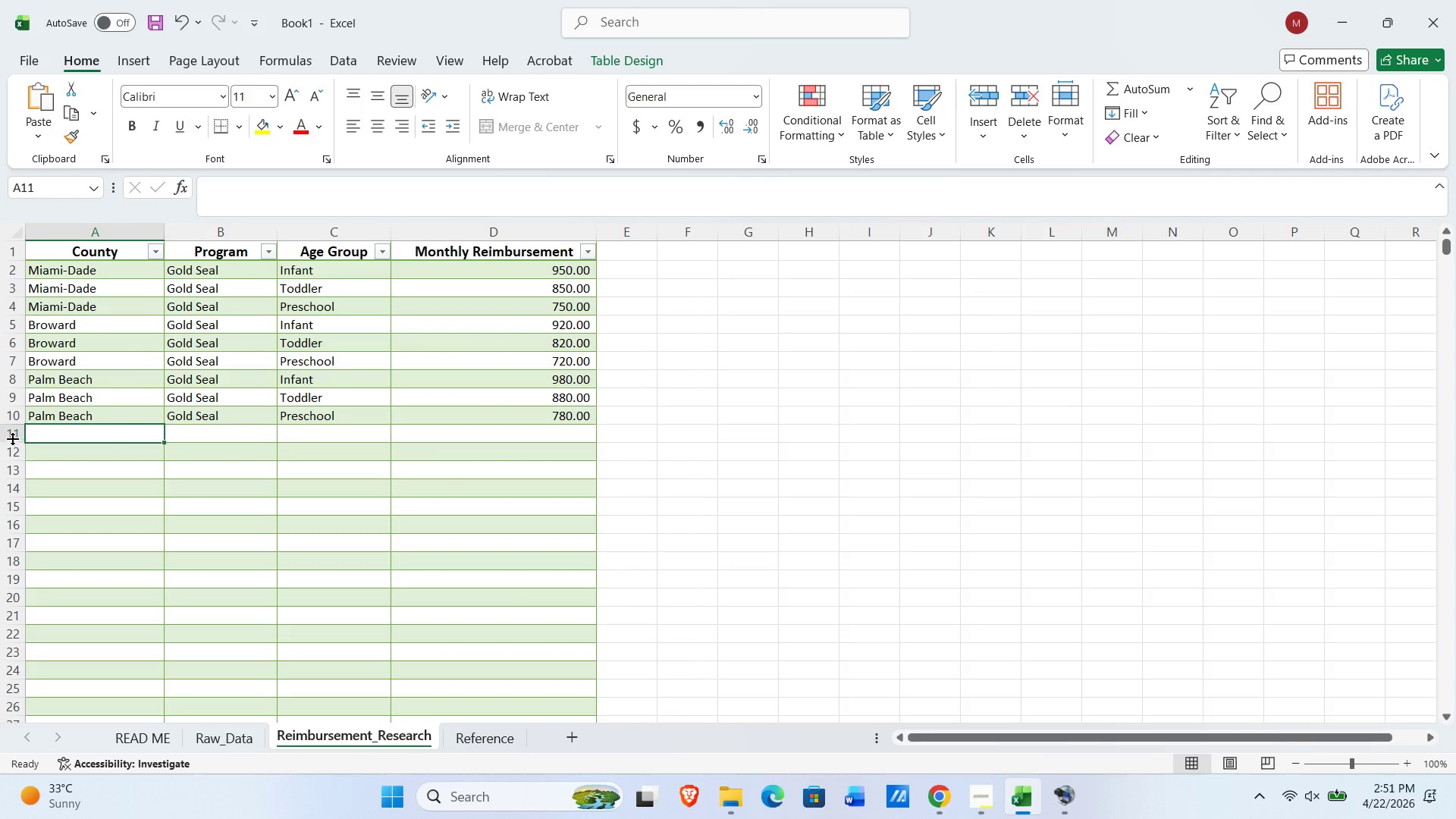 
left_click([9, 436])
 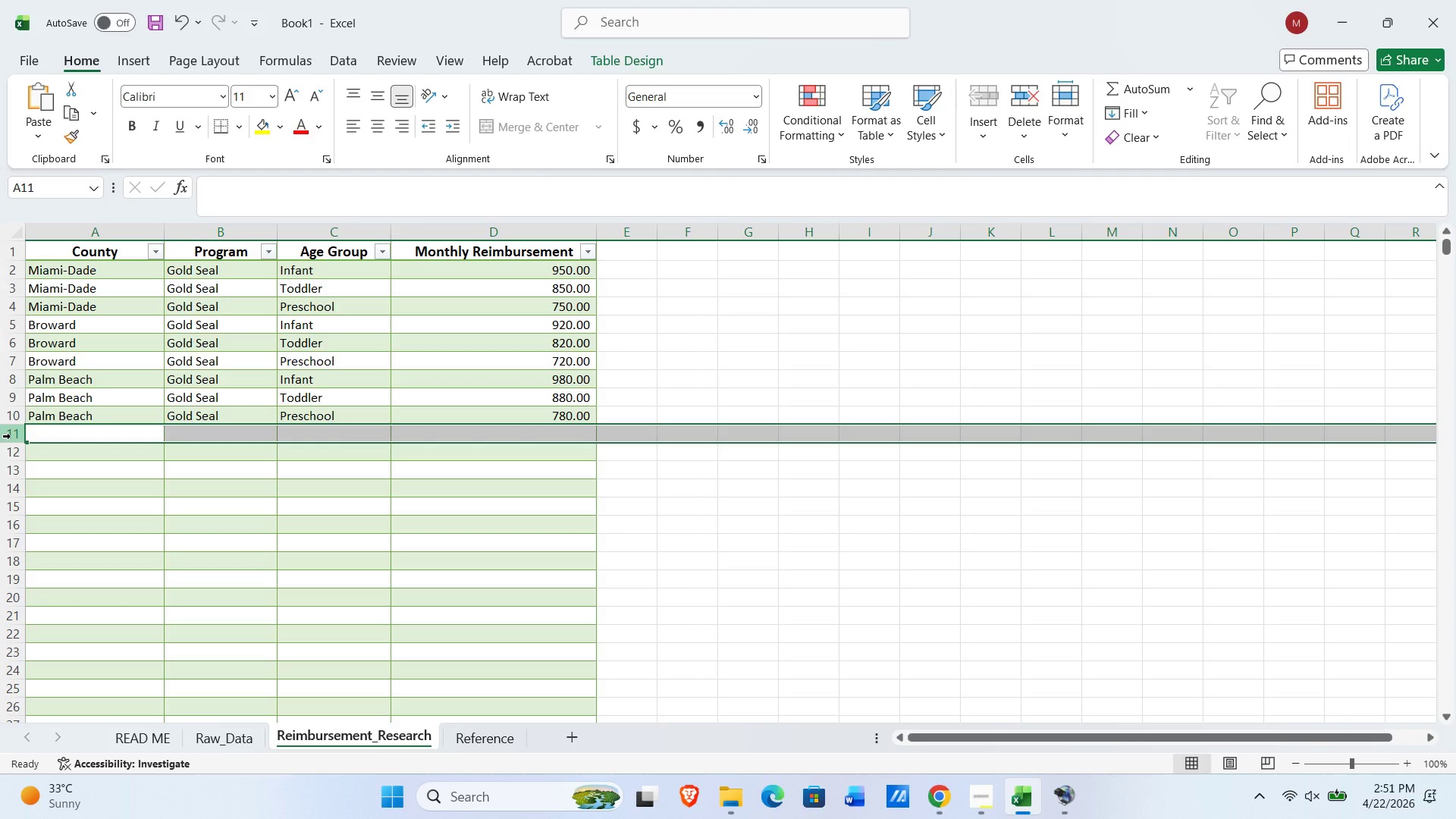 
key(ArrowDown)
 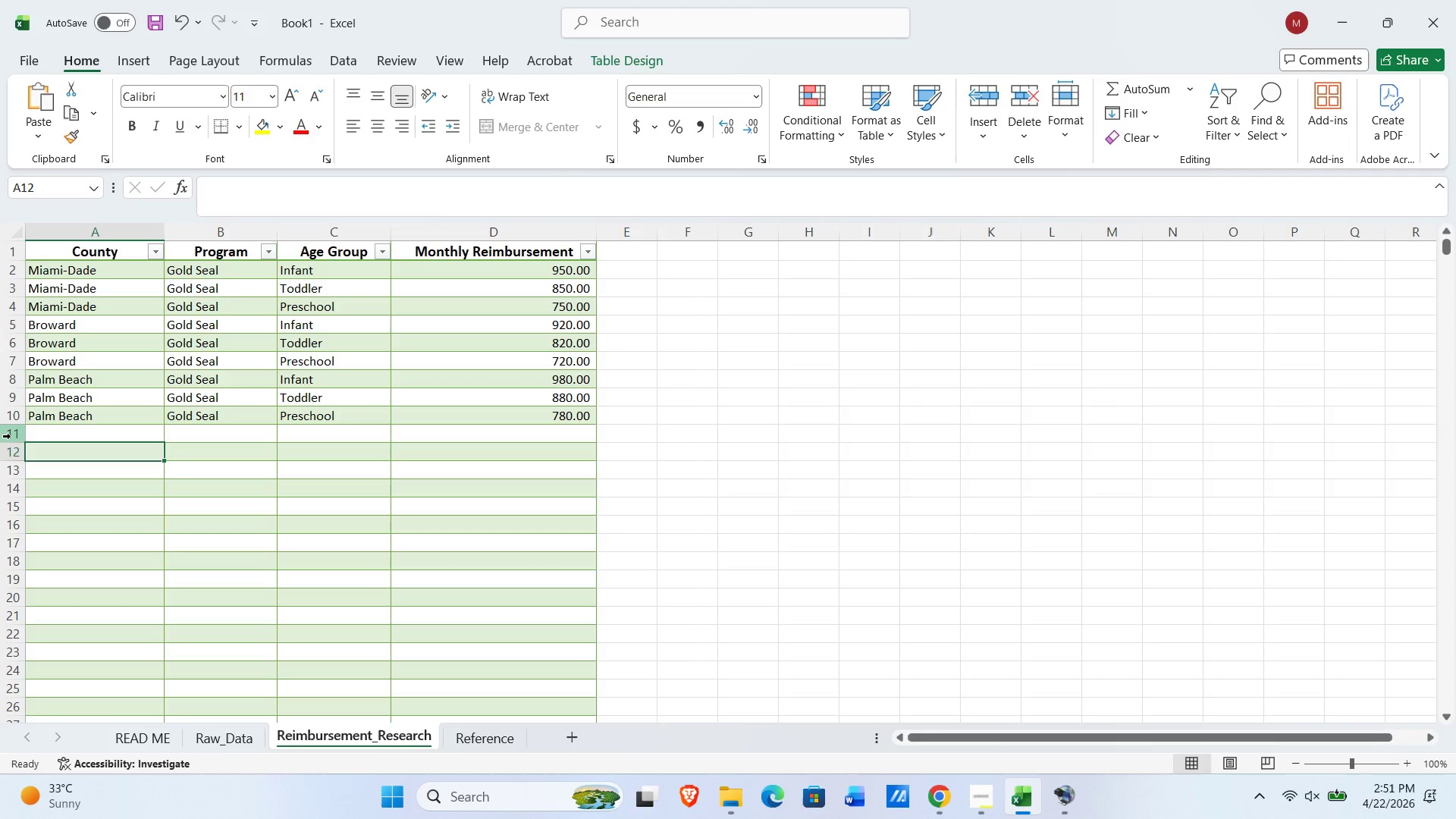 
key(Control+Shift+ArrowDown)
 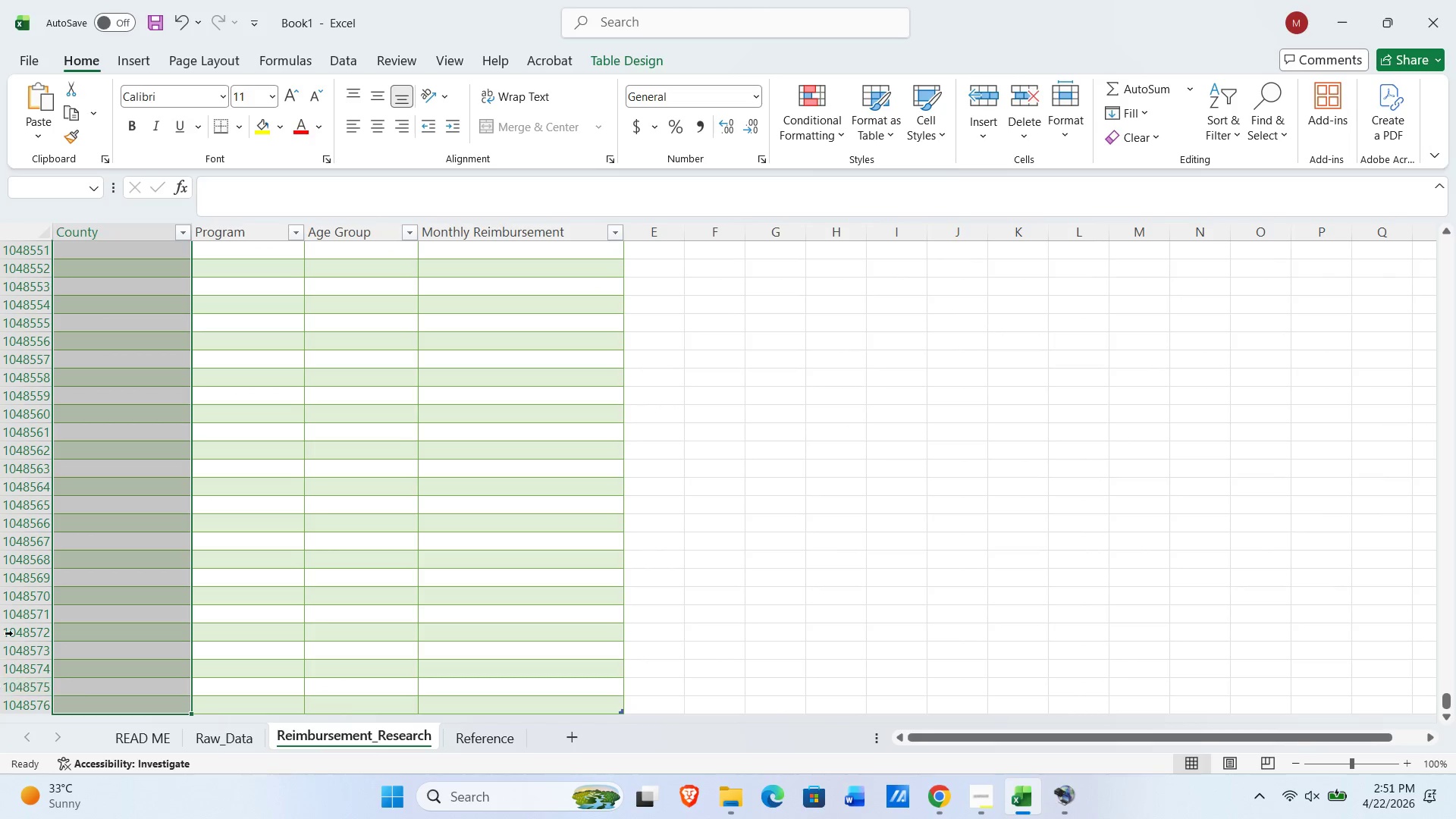 
key(Shift+Space)
 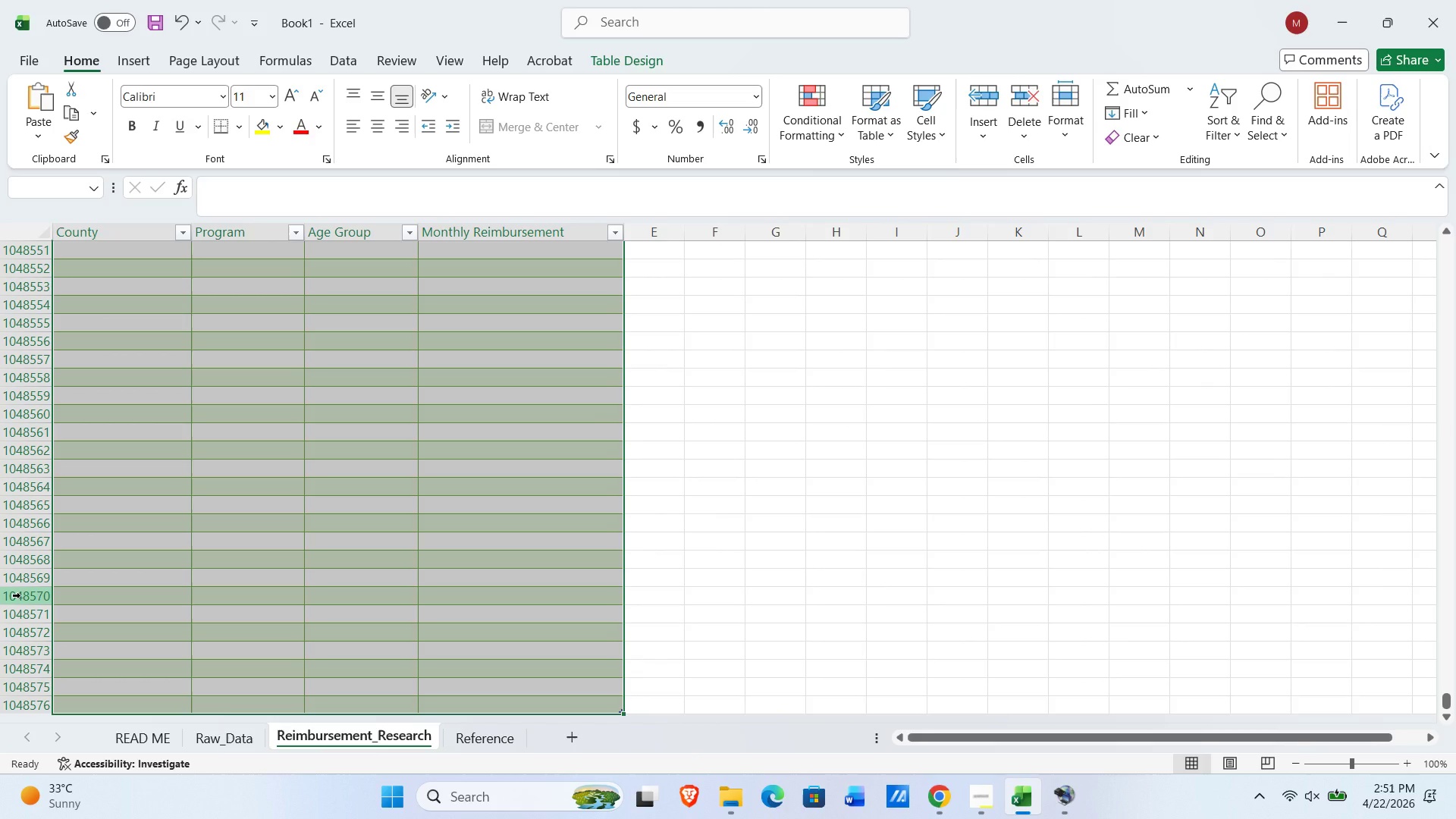 
key(Shift+Space)
 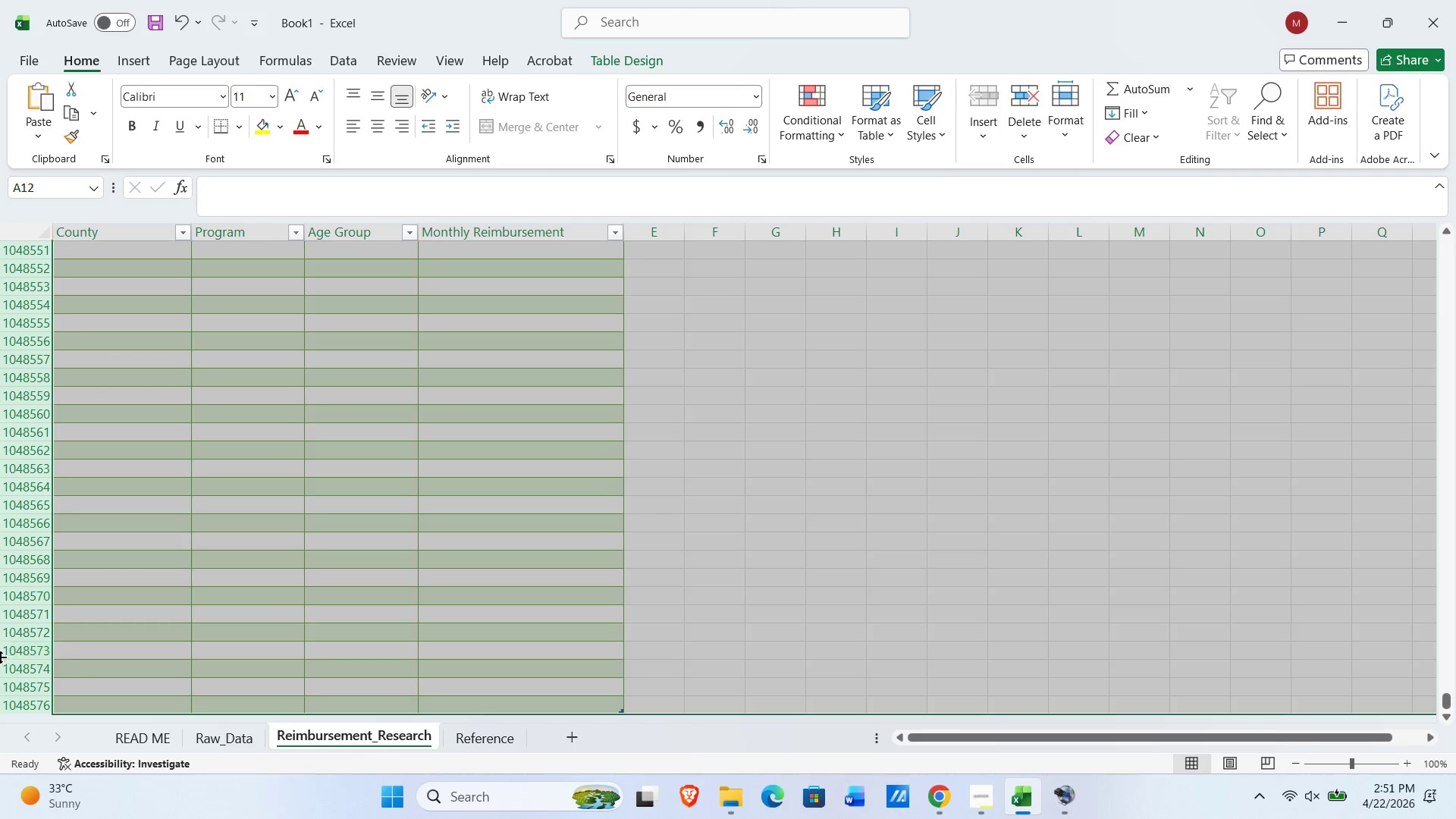 
right_click([0, 621])
 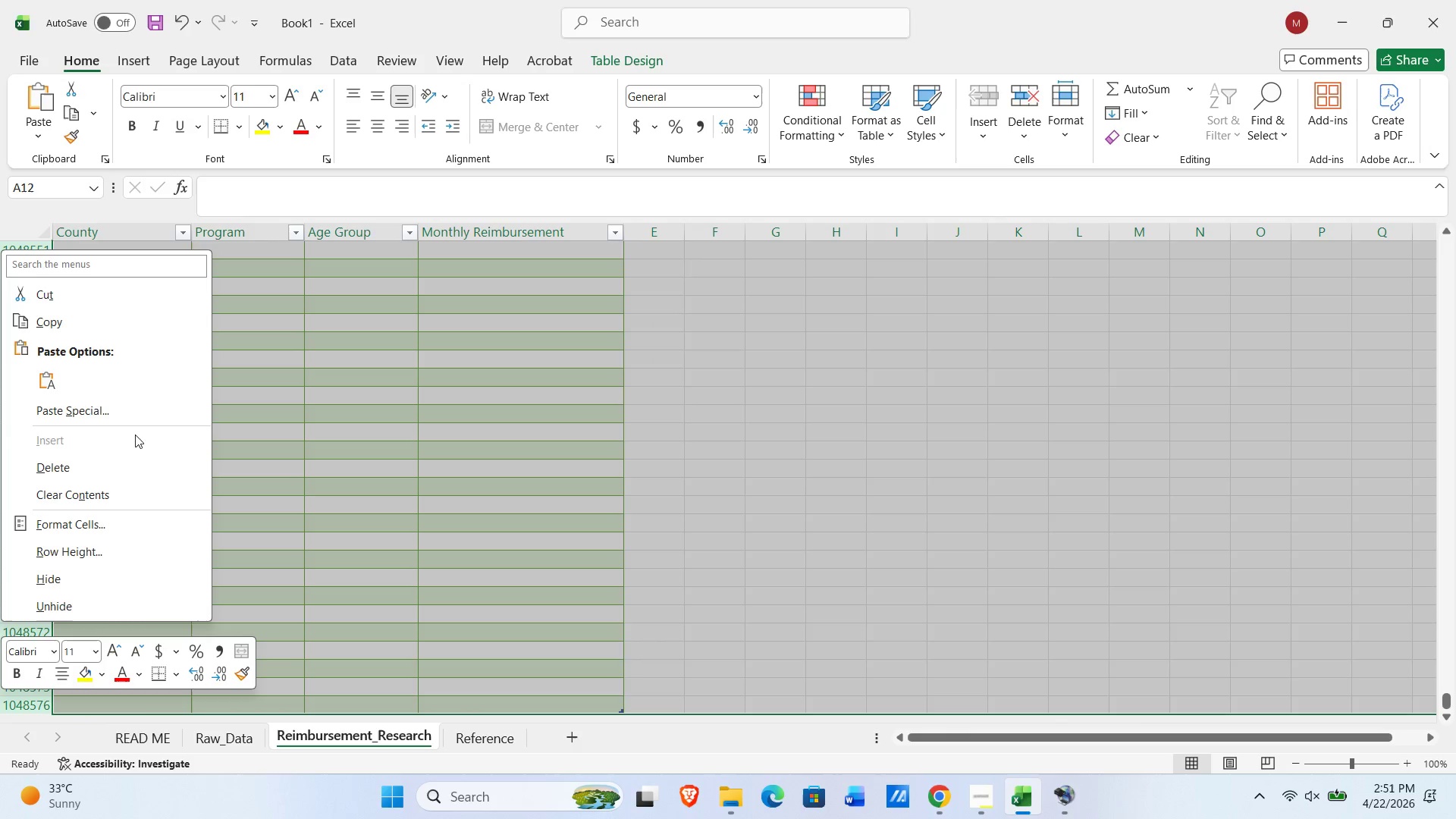 
left_click([106, 457])
 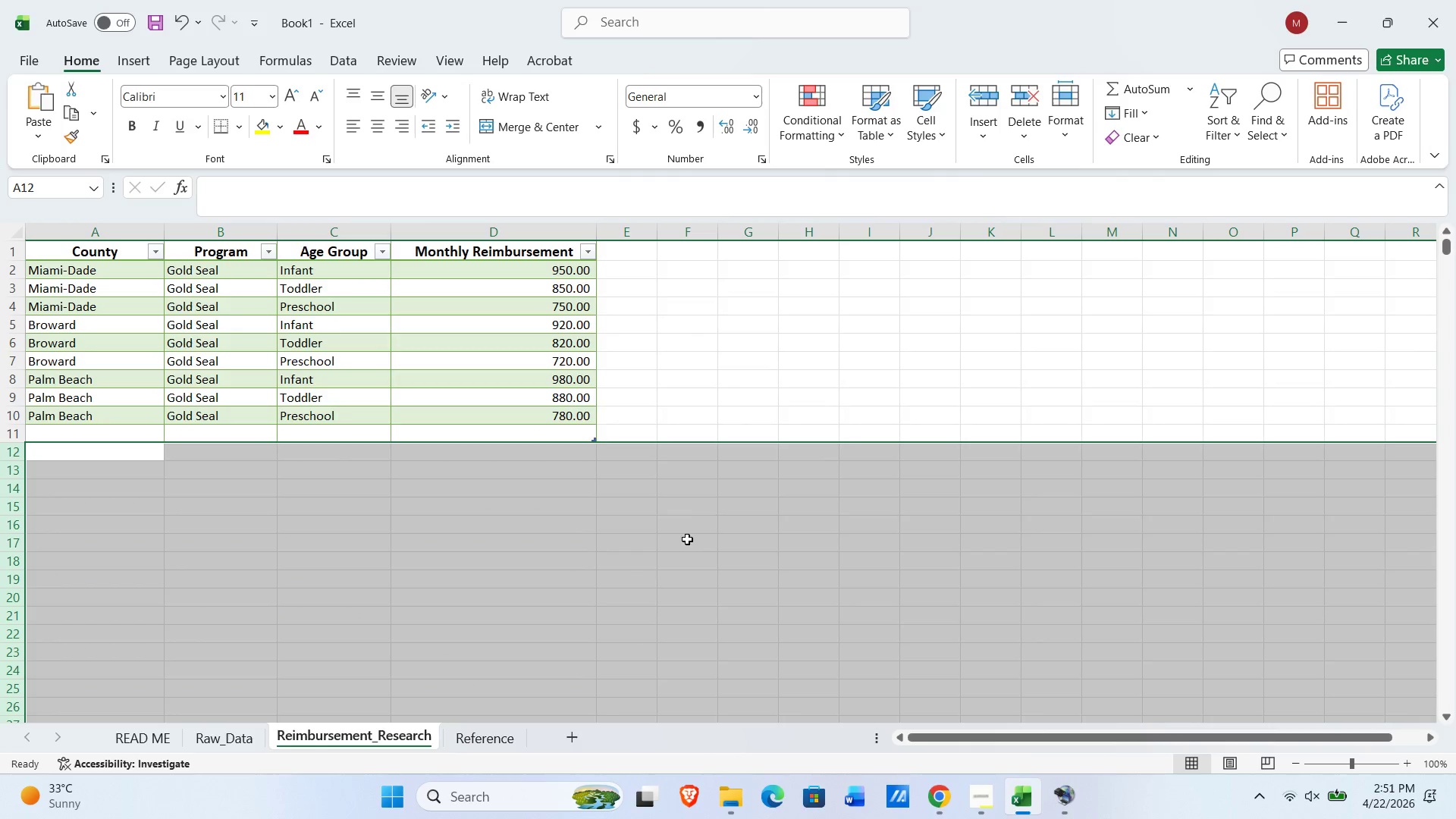 
left_click([406, 523])
 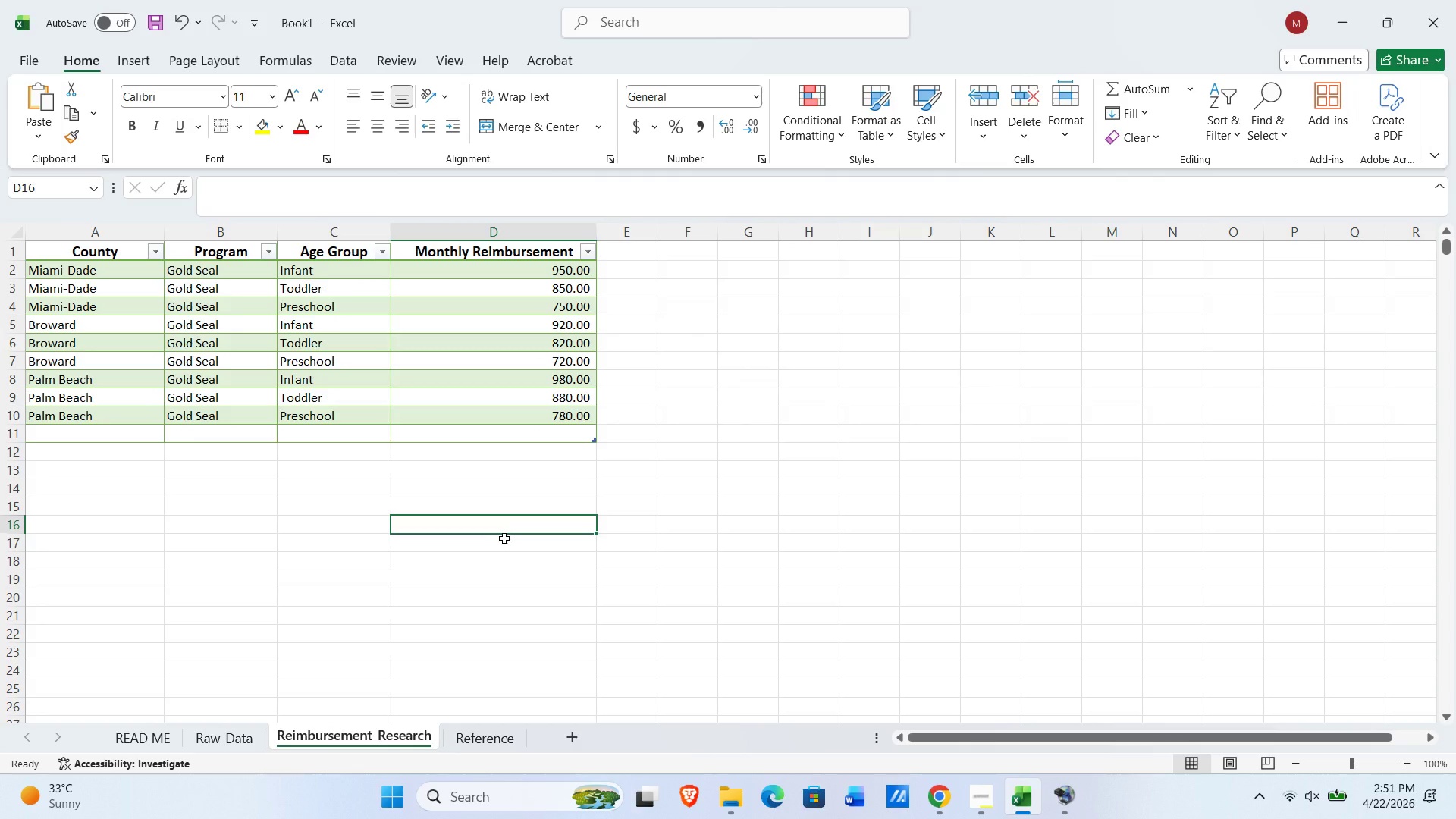 
scroll: coordinate [506, 537], scroll_direction: up, amount: 13.0
 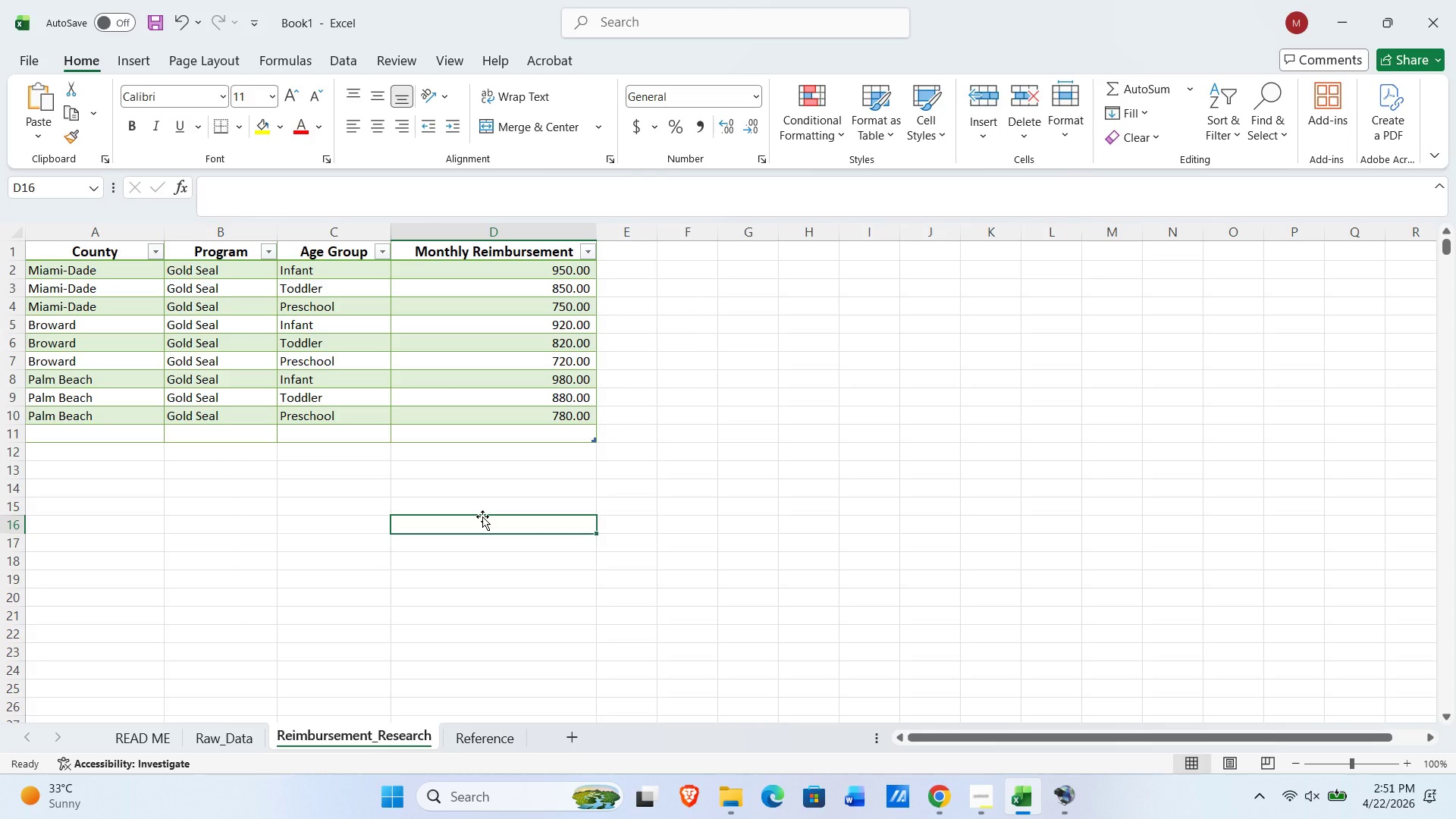 
wait(46.49)
 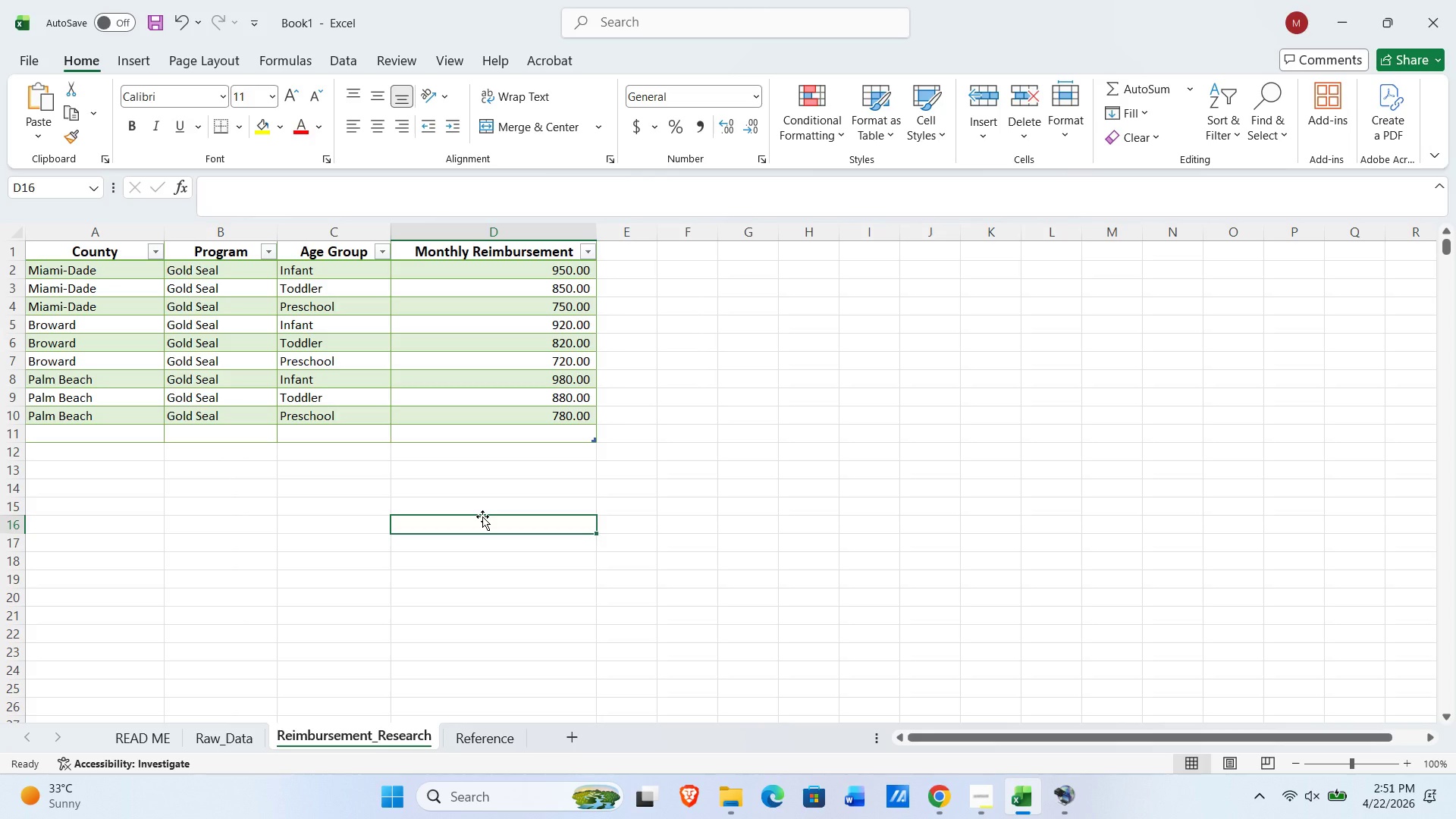 
left_click_drag(start_coordinate=[56, 258], to_coordinate=[438, 261])
 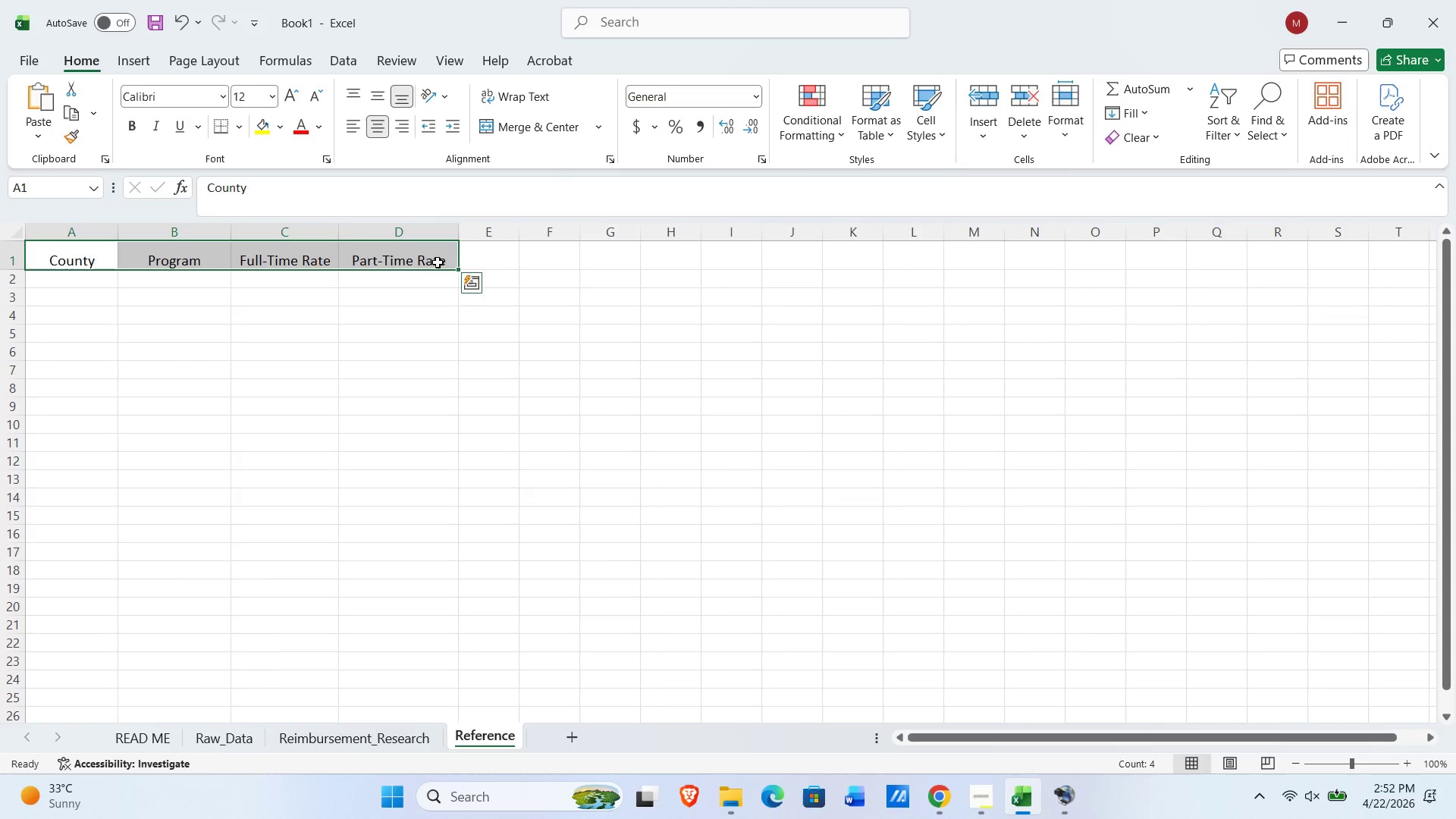 
key(Delete)
 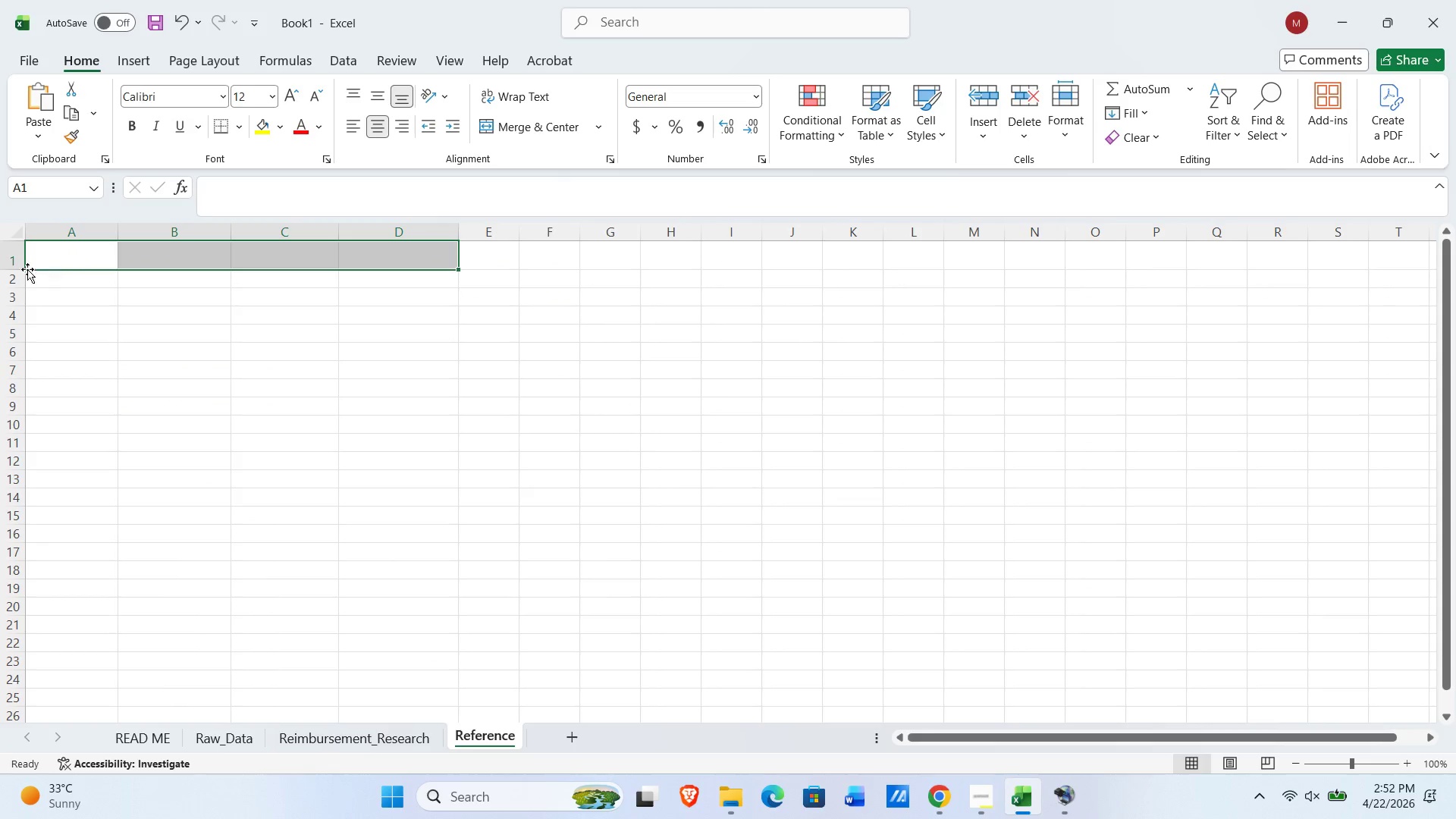 
left_click([24, 269])
 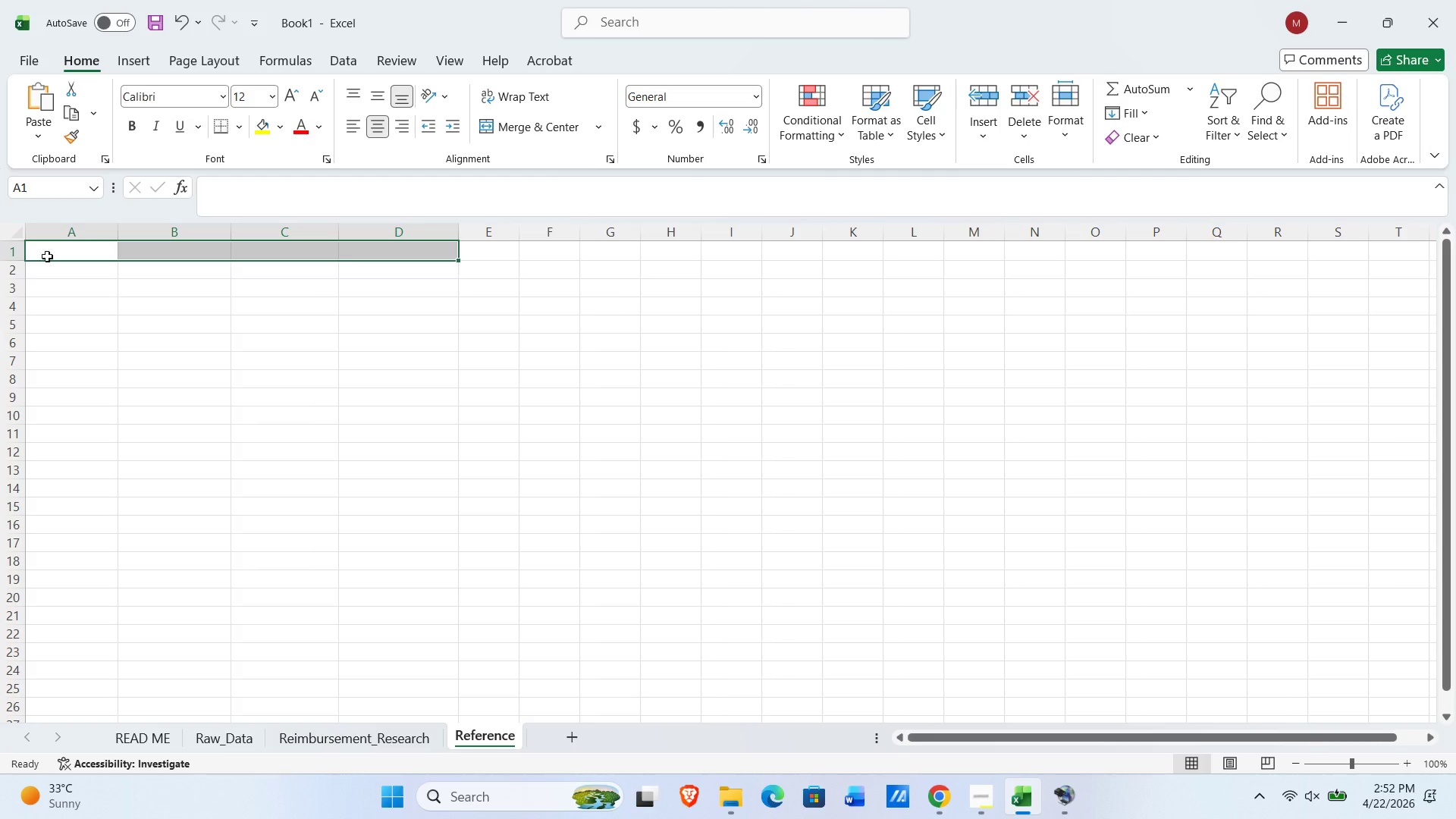 
left_click([24, 269])
 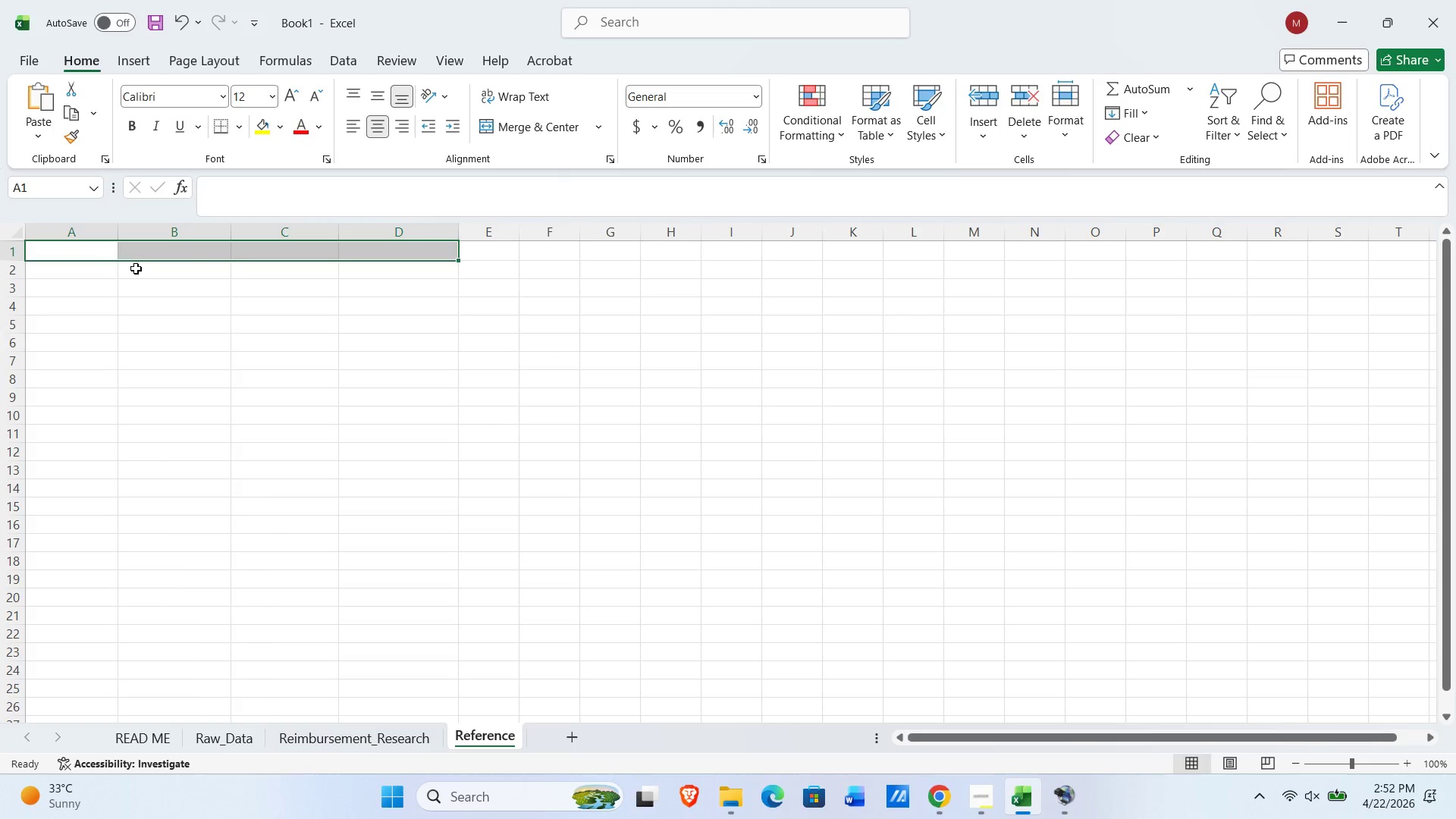 
left_click([63, 253])
 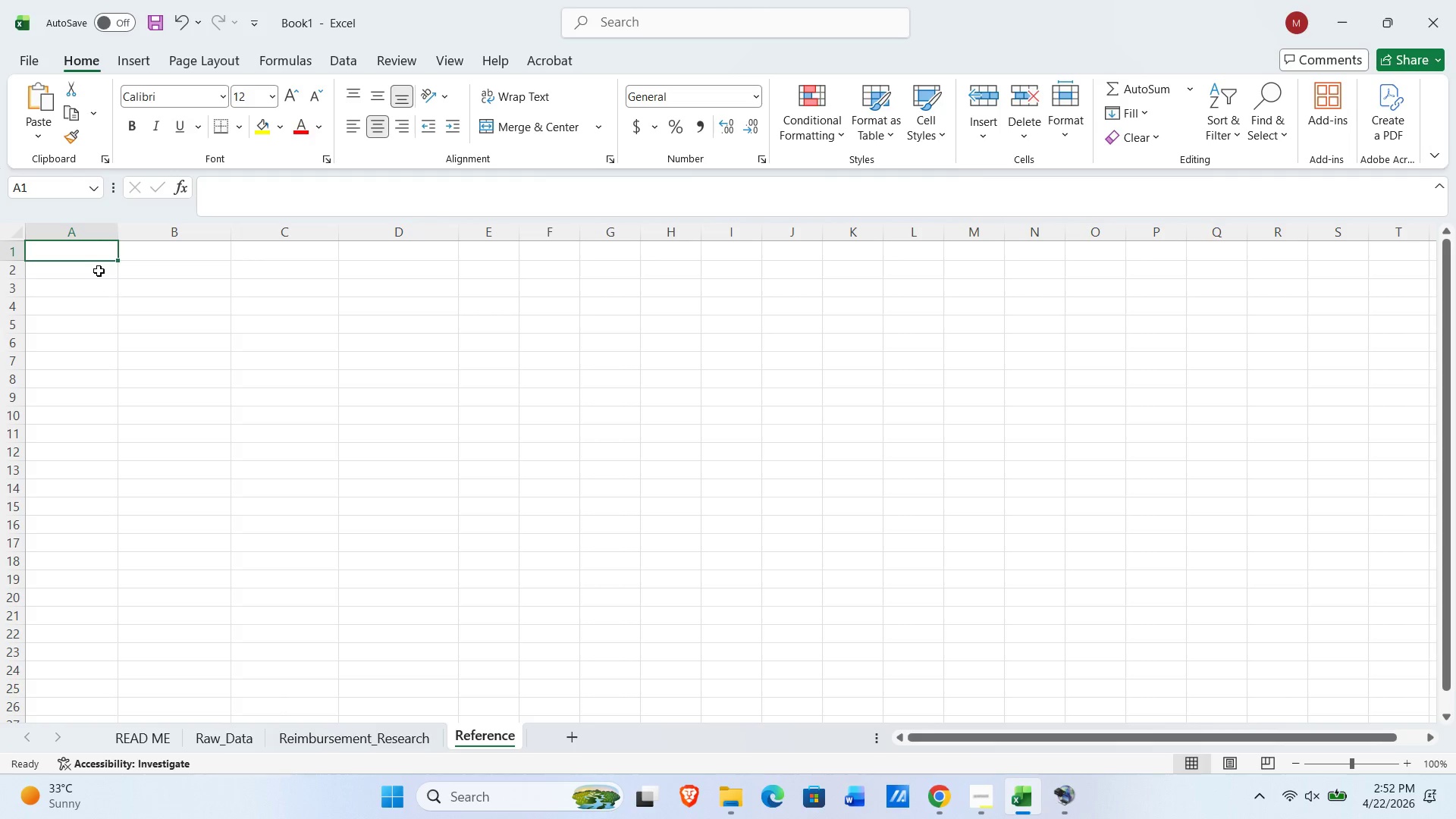 
type(Selected Country)
key(NumpadEnter)
 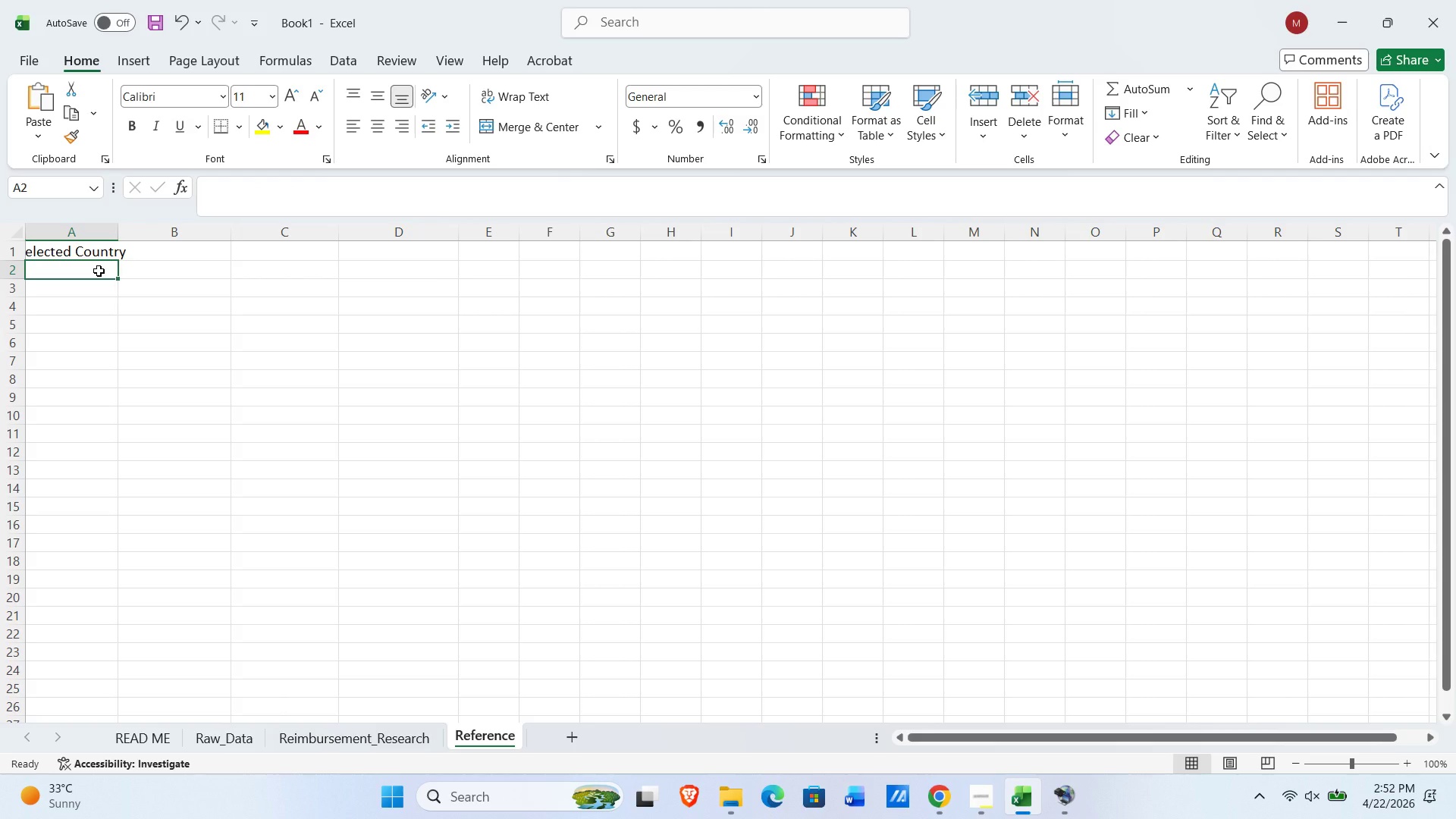 
key(ArrowUp)
 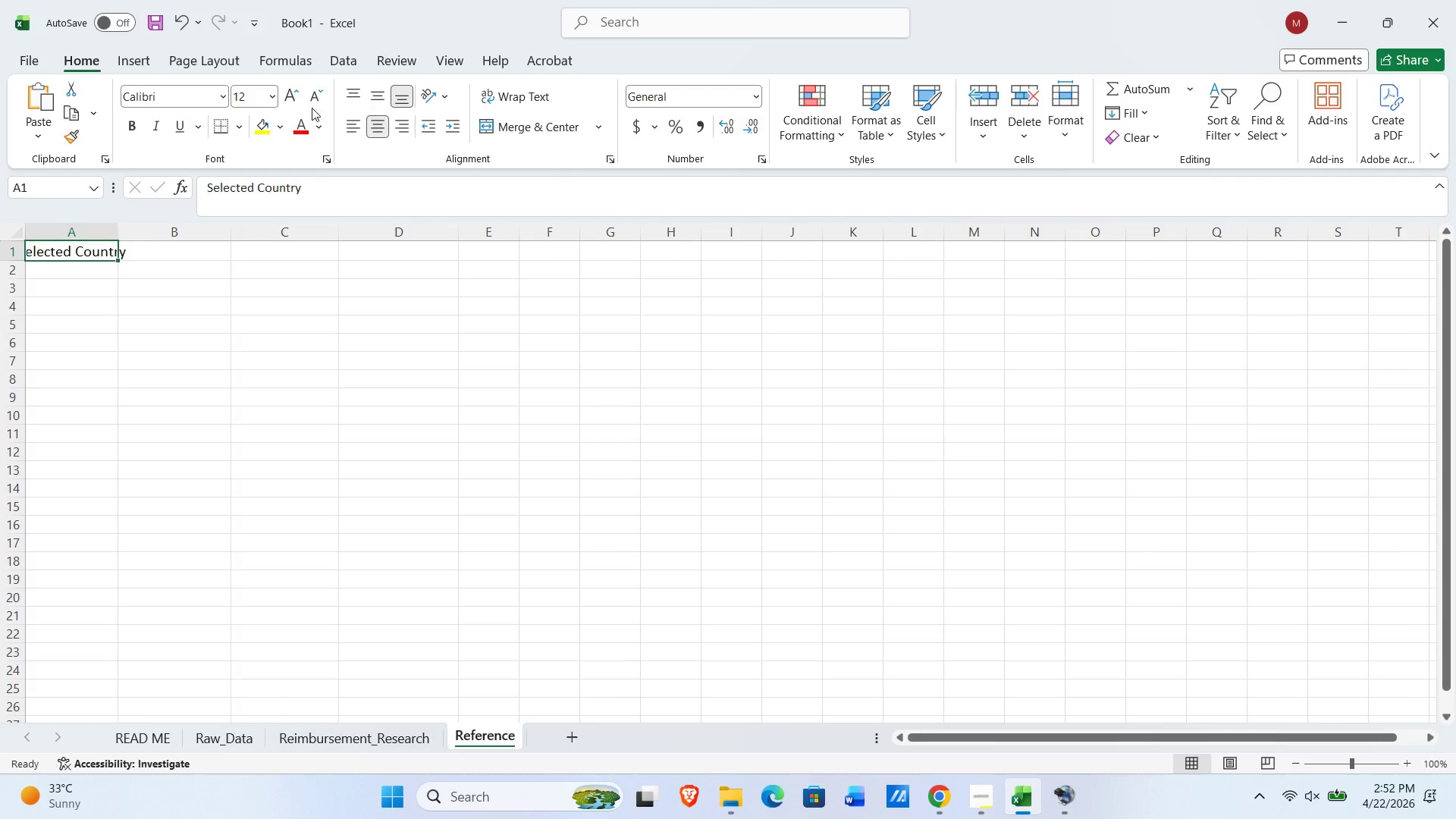 
left_click([243, 95])
 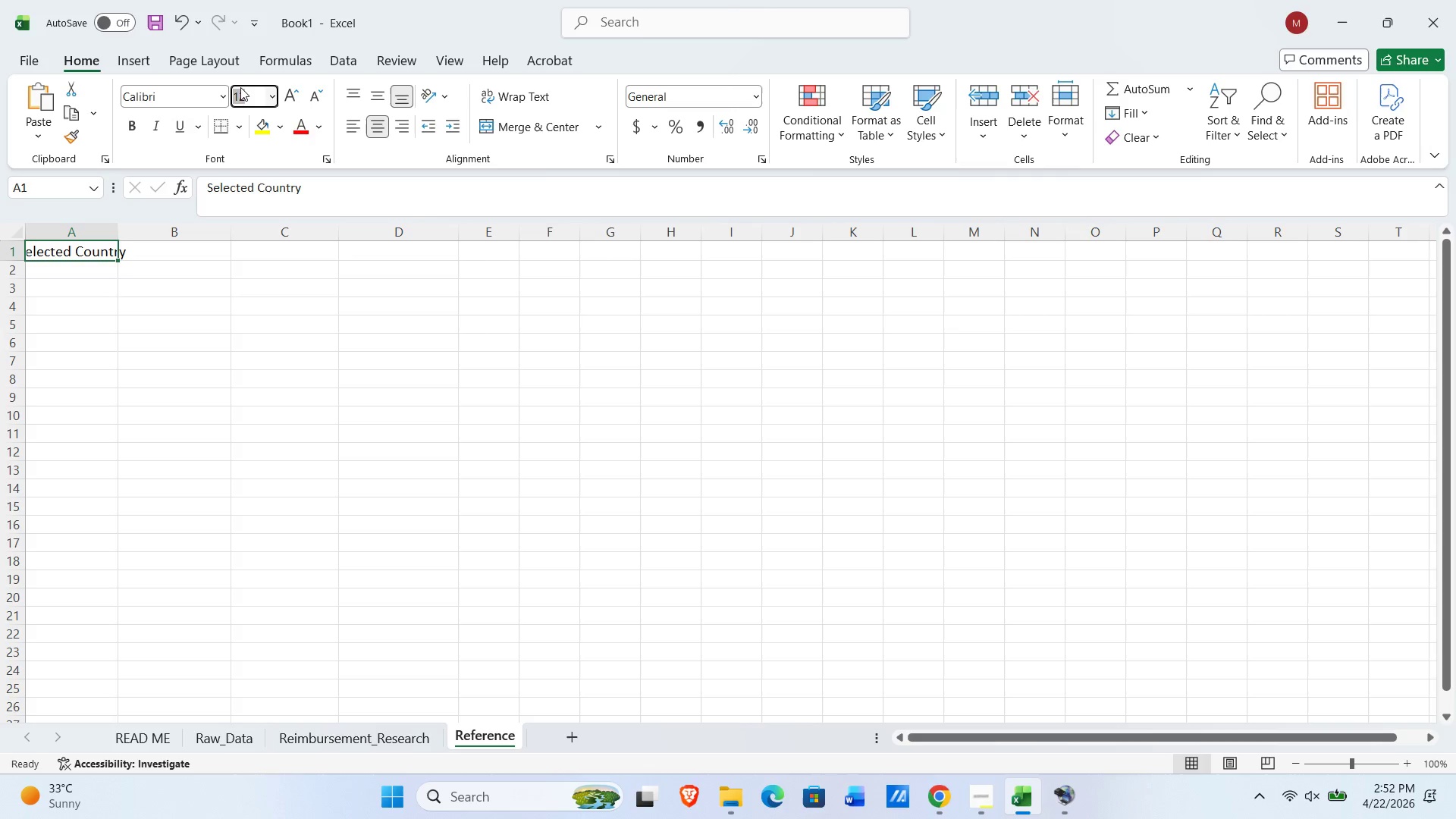 
key(Numpad1)
 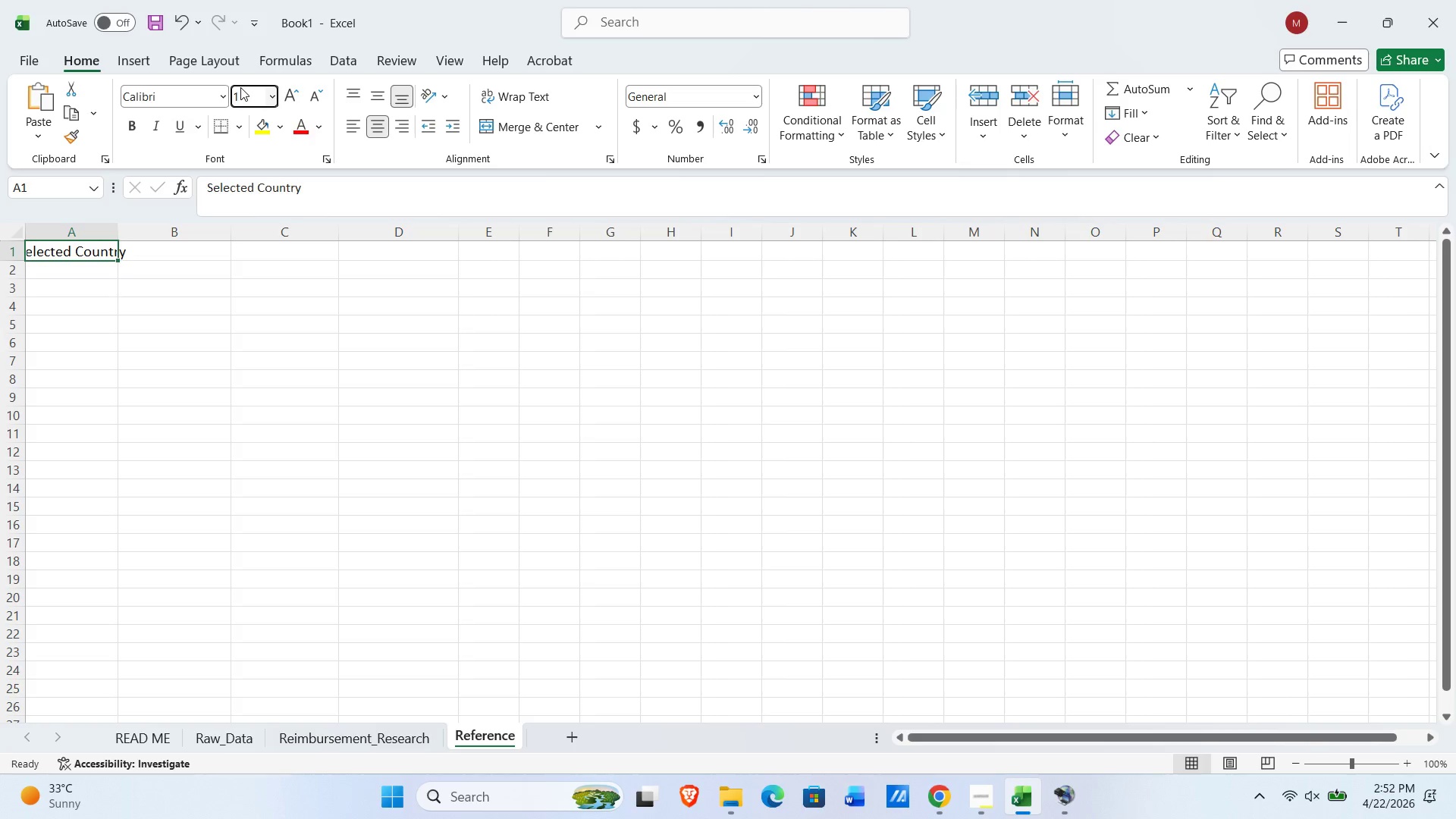 
key(Numpad1)
 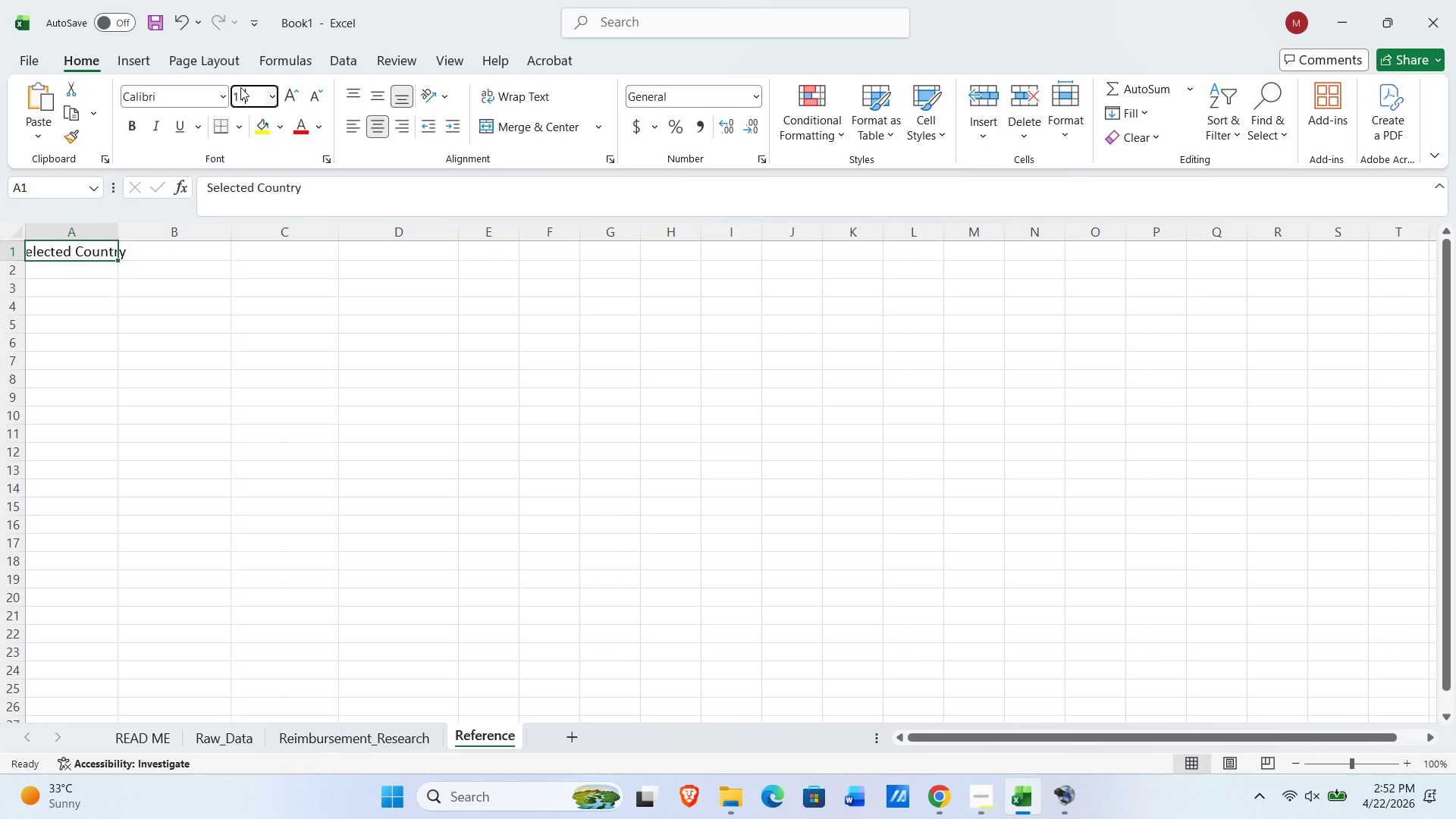 
key(NumpadEnter)
 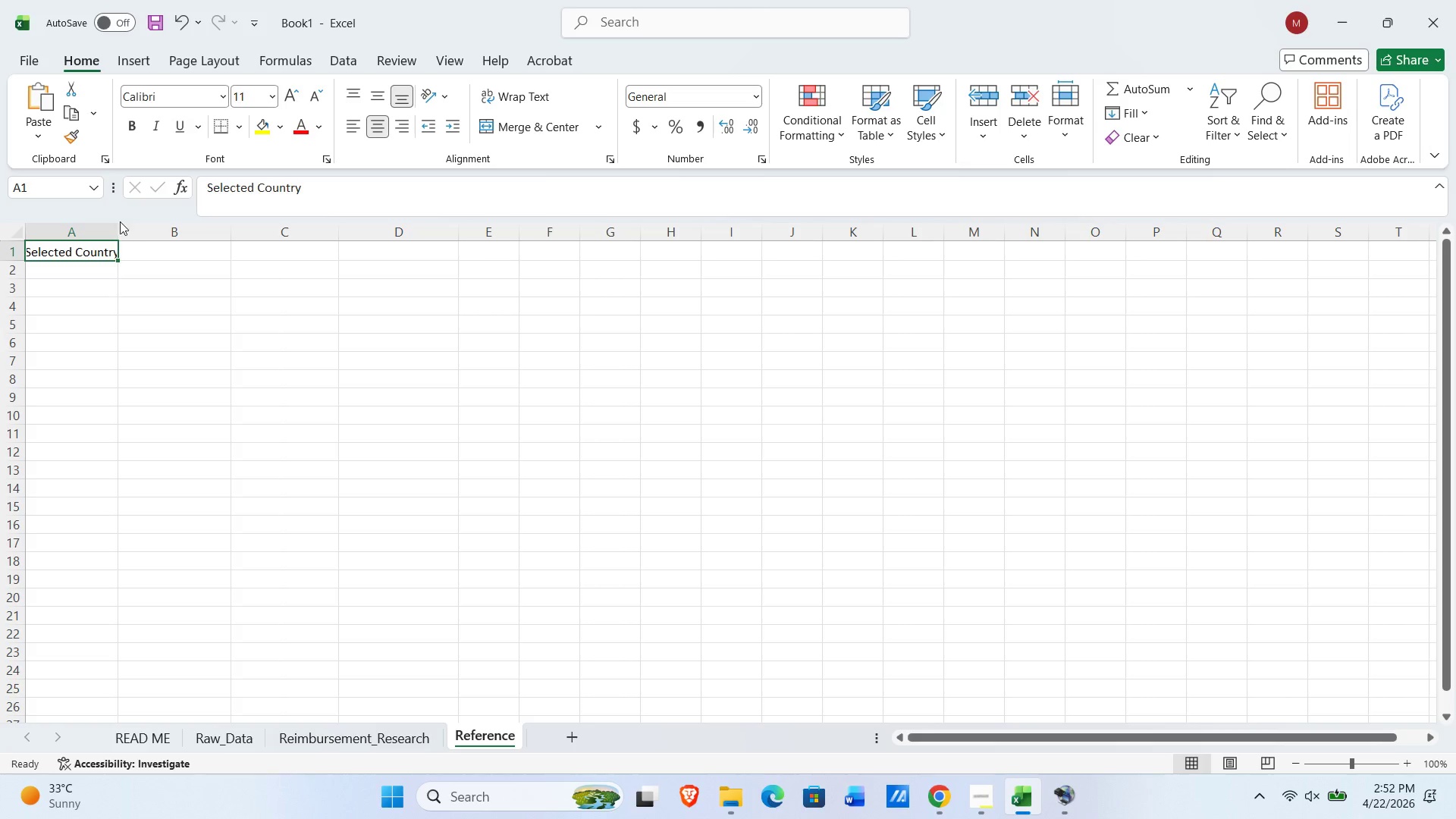 
left_click_drag(start_coordinate=[119, 228], to_coordinate=[157, 224])
 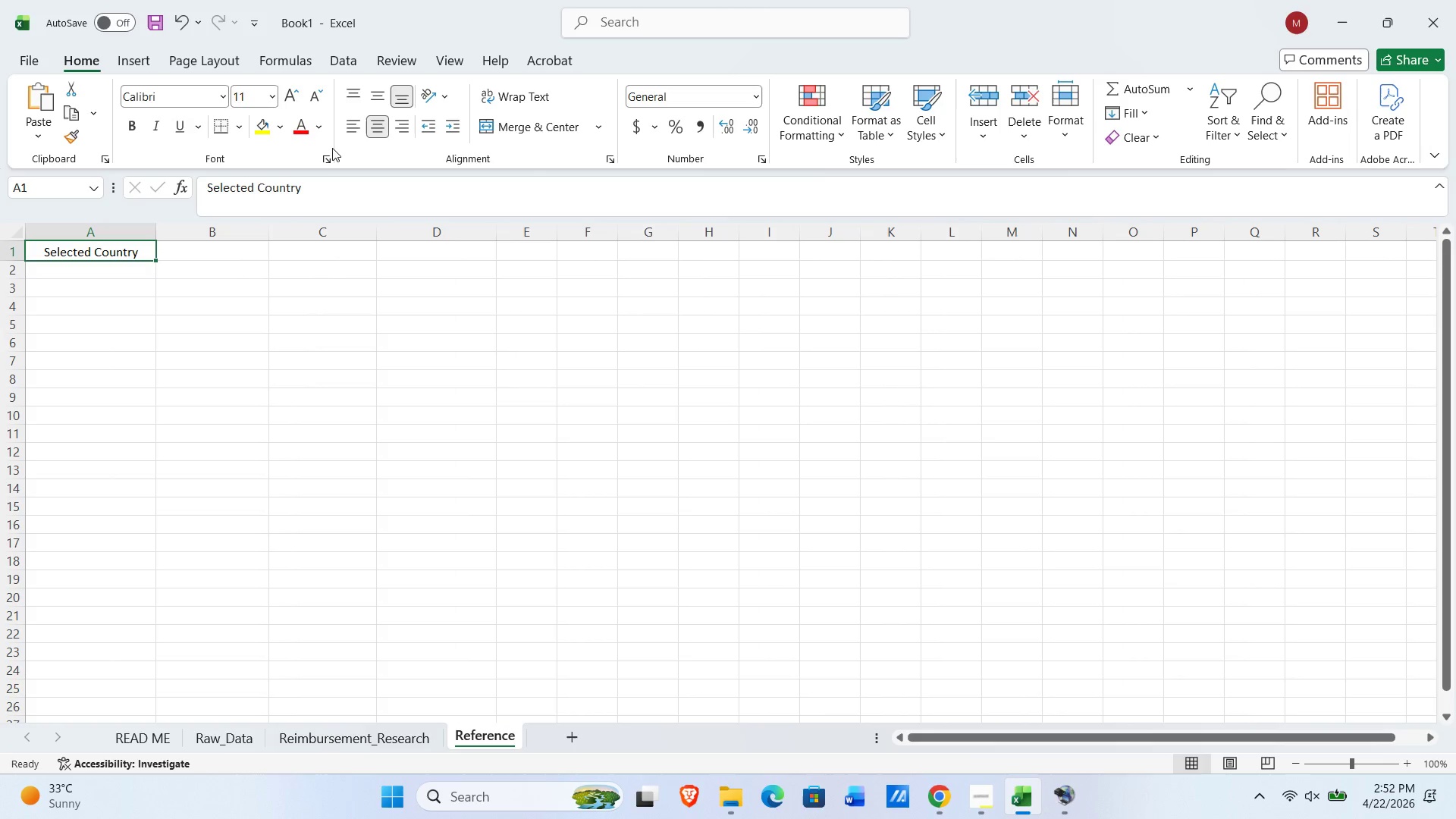 
left_click([344, 132])
 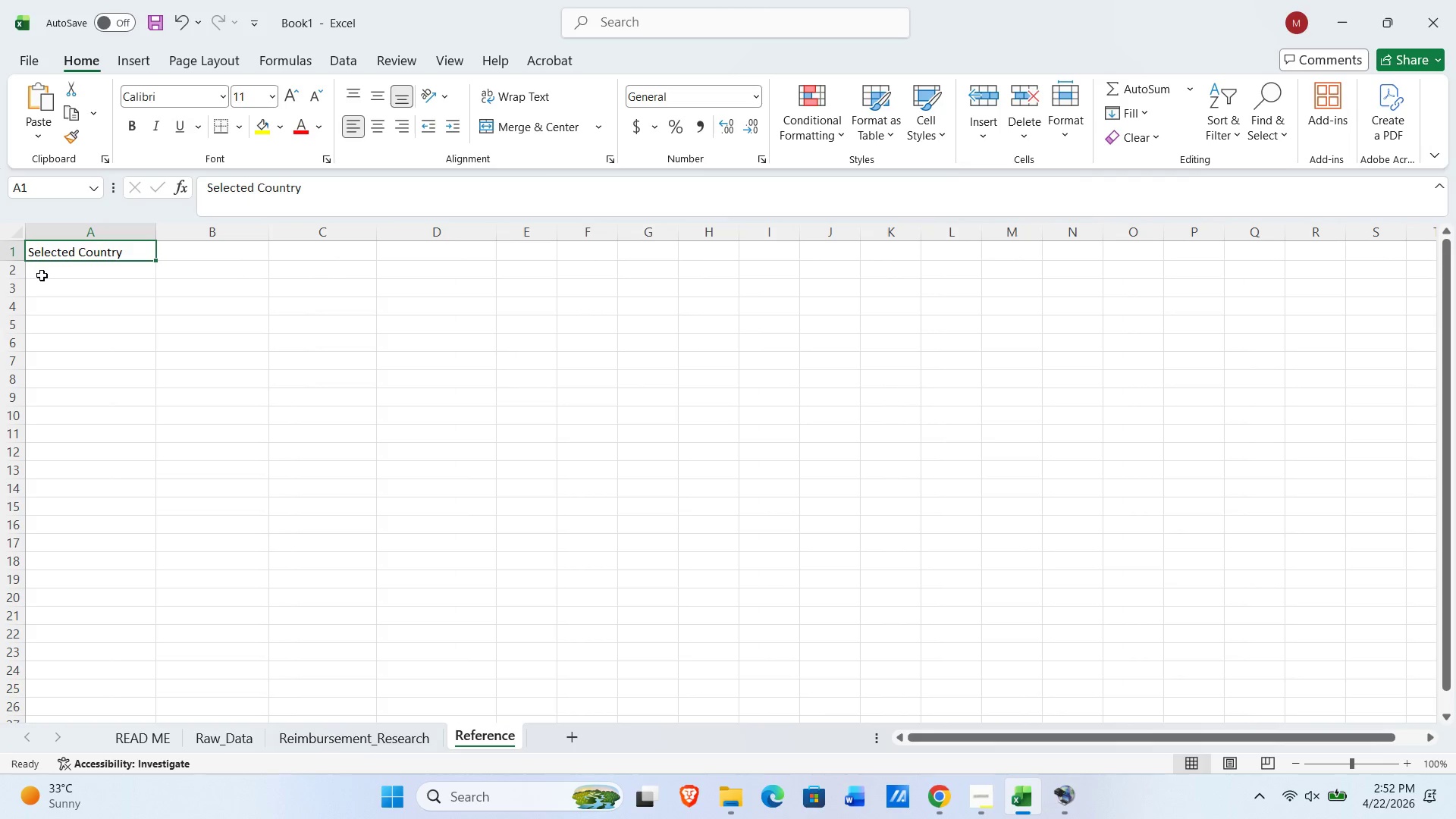 
left_click([46, 271])
 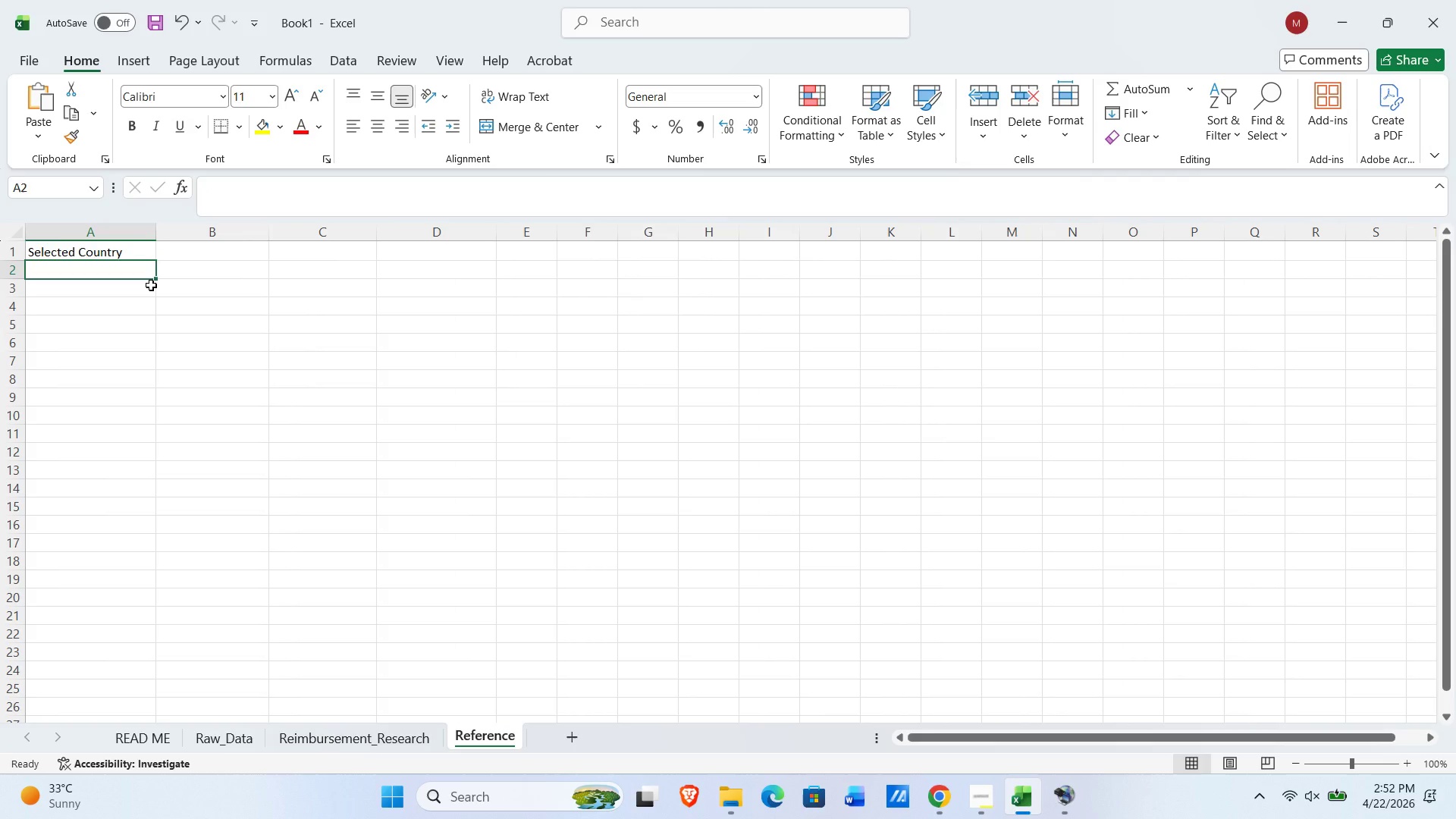 
type(Selected Program)
key(Tab)
 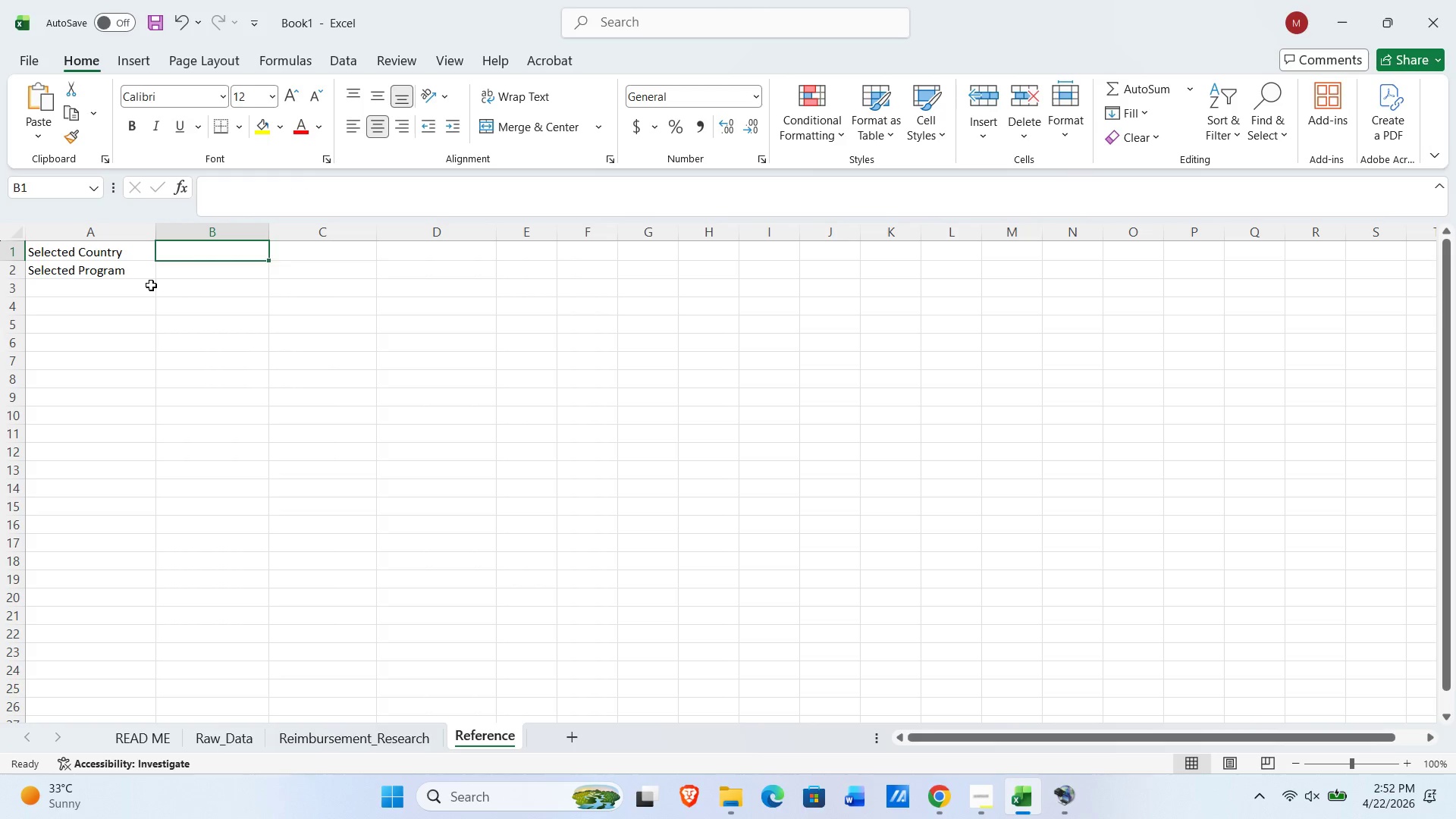 
 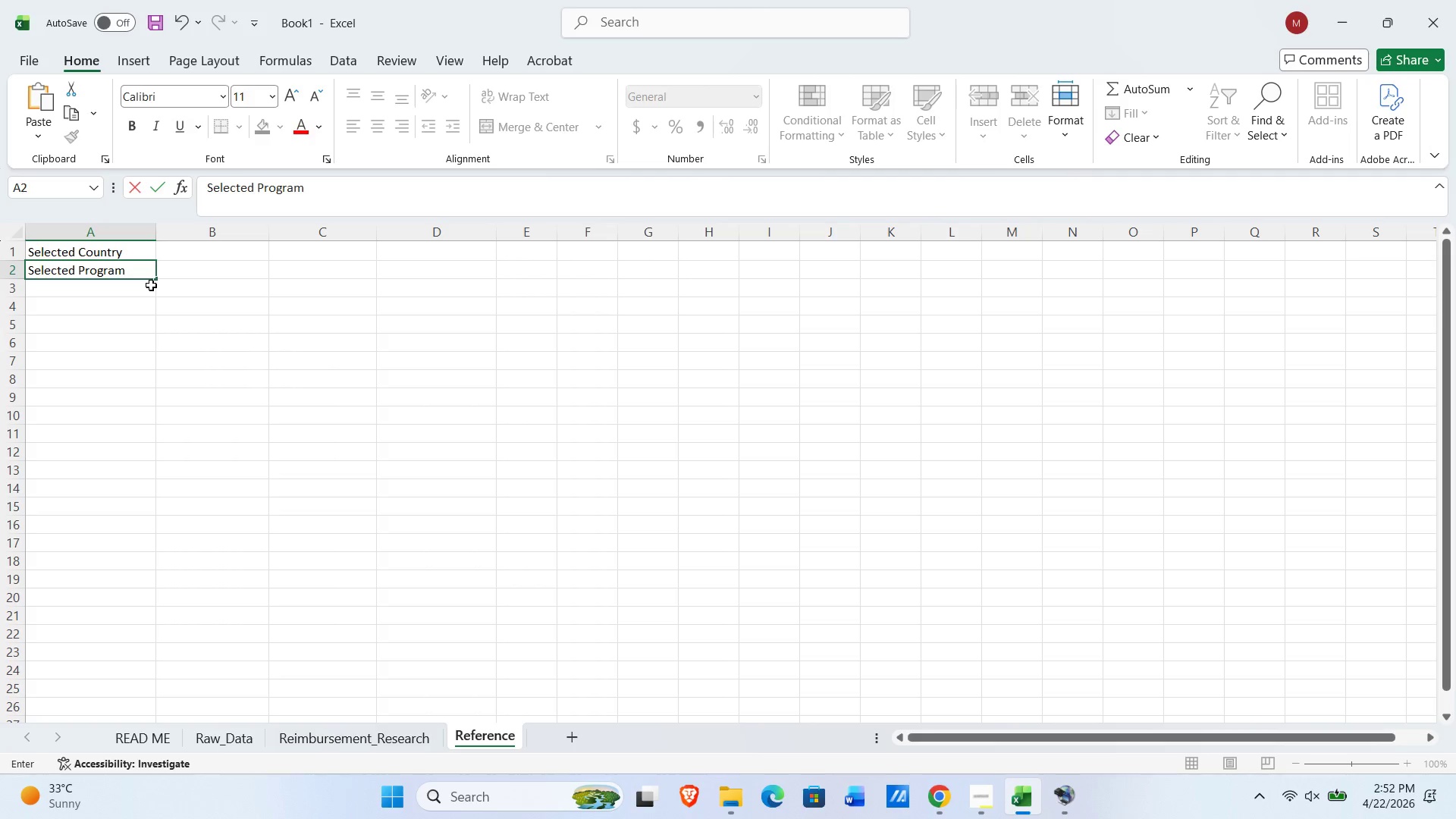 
key(ArrowUp)
 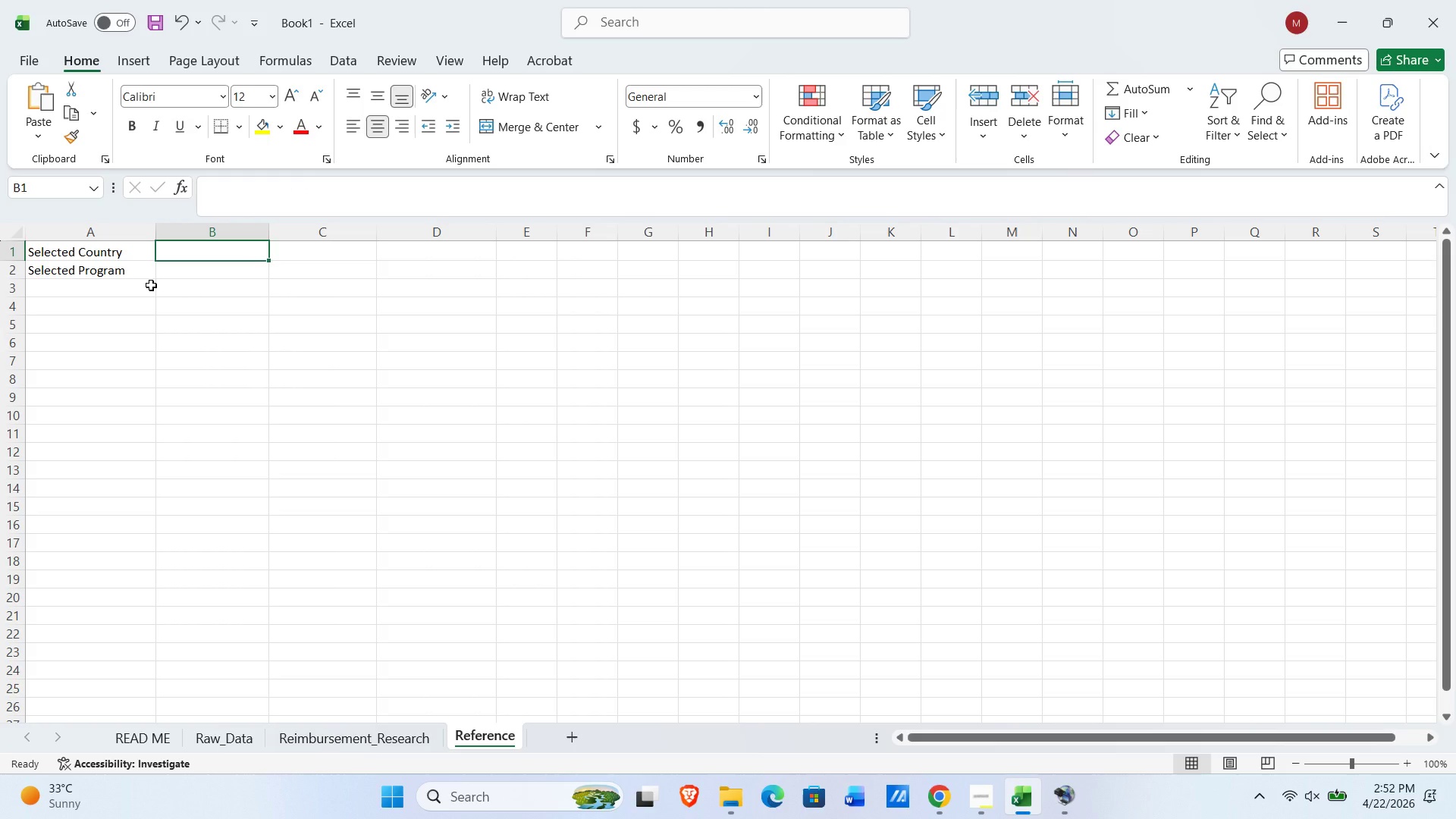 
key(Alt+AltLeft)
 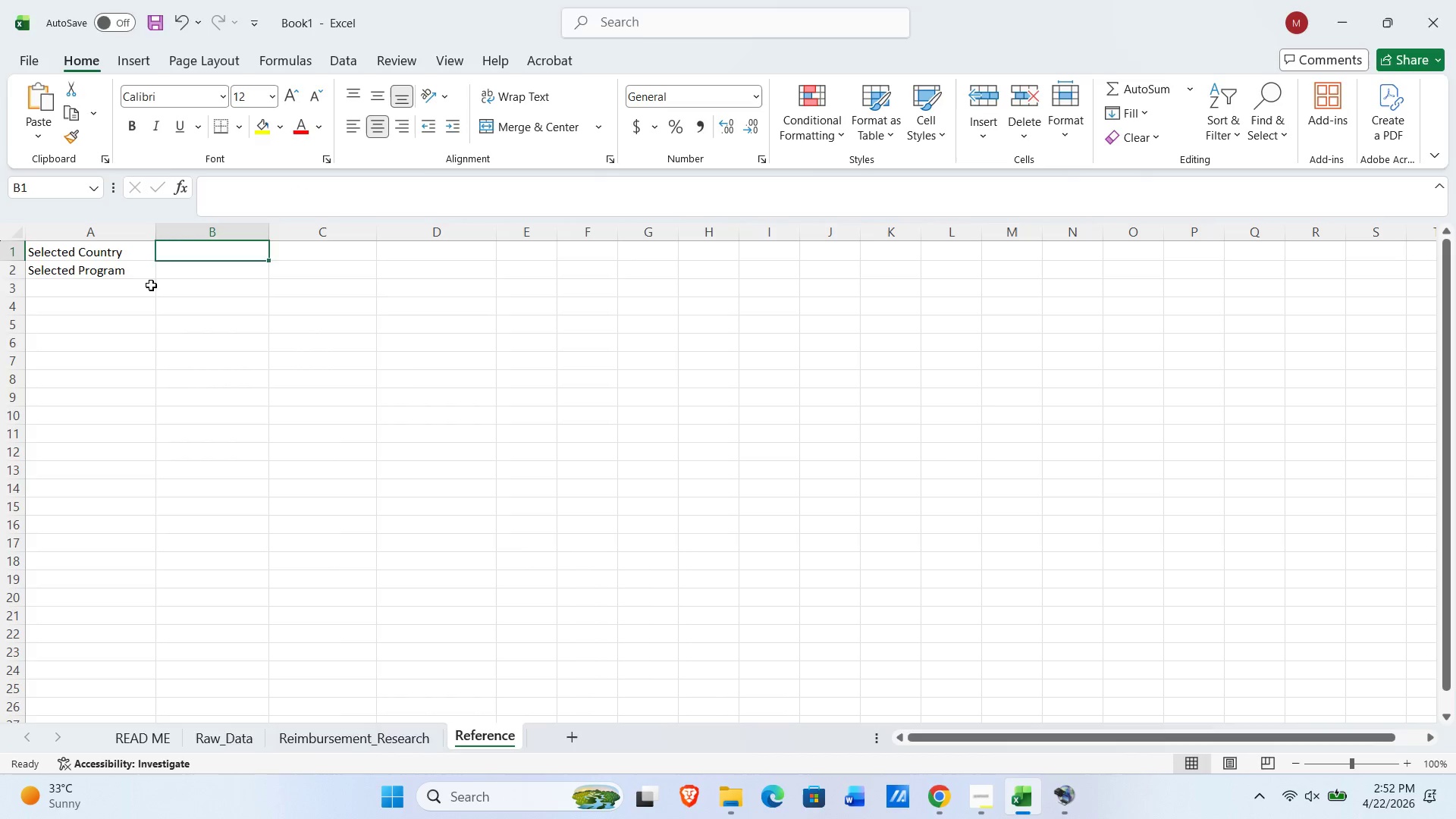 
key(Alt+Tab)